 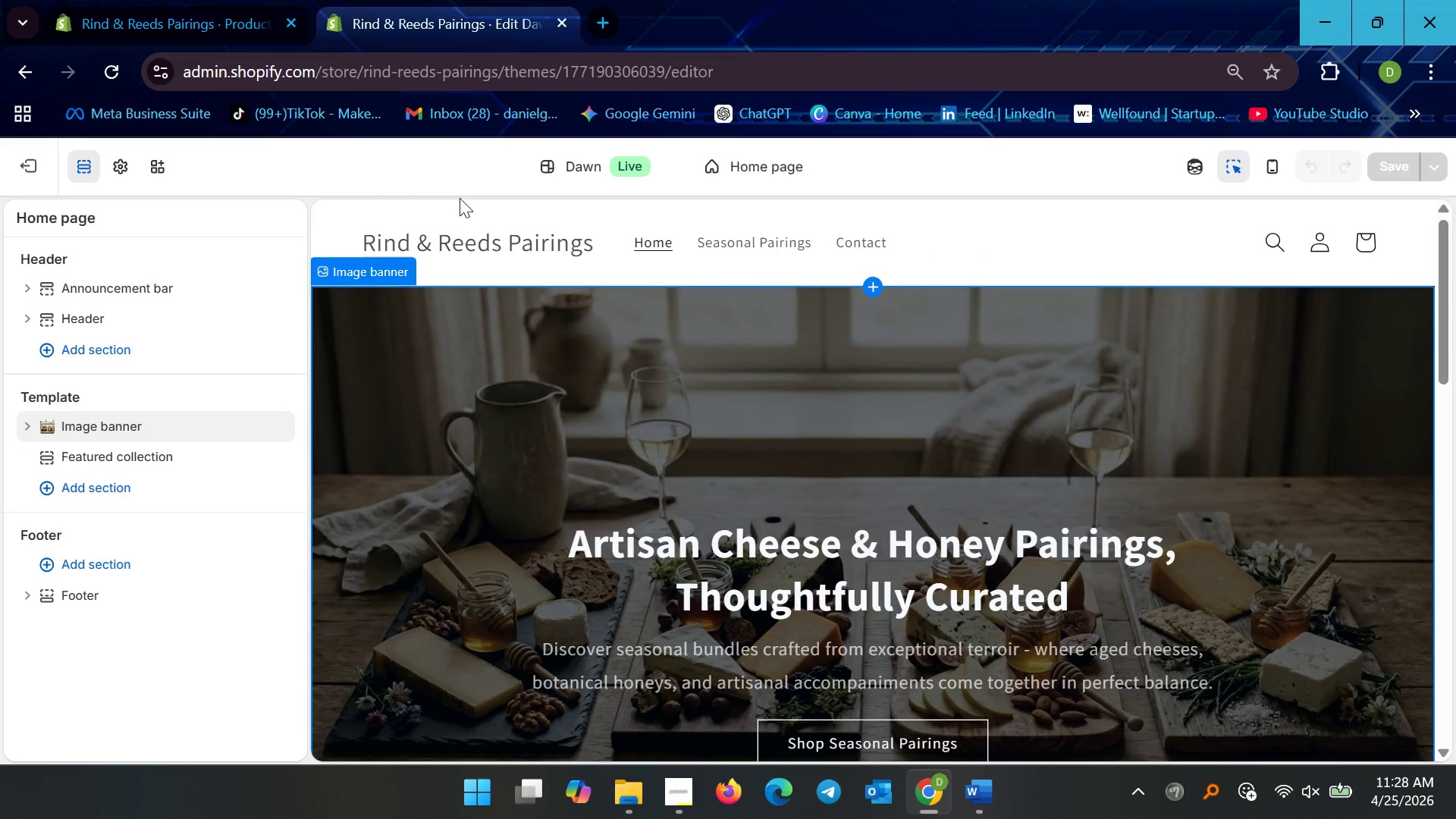 
left_click([476, 221])
 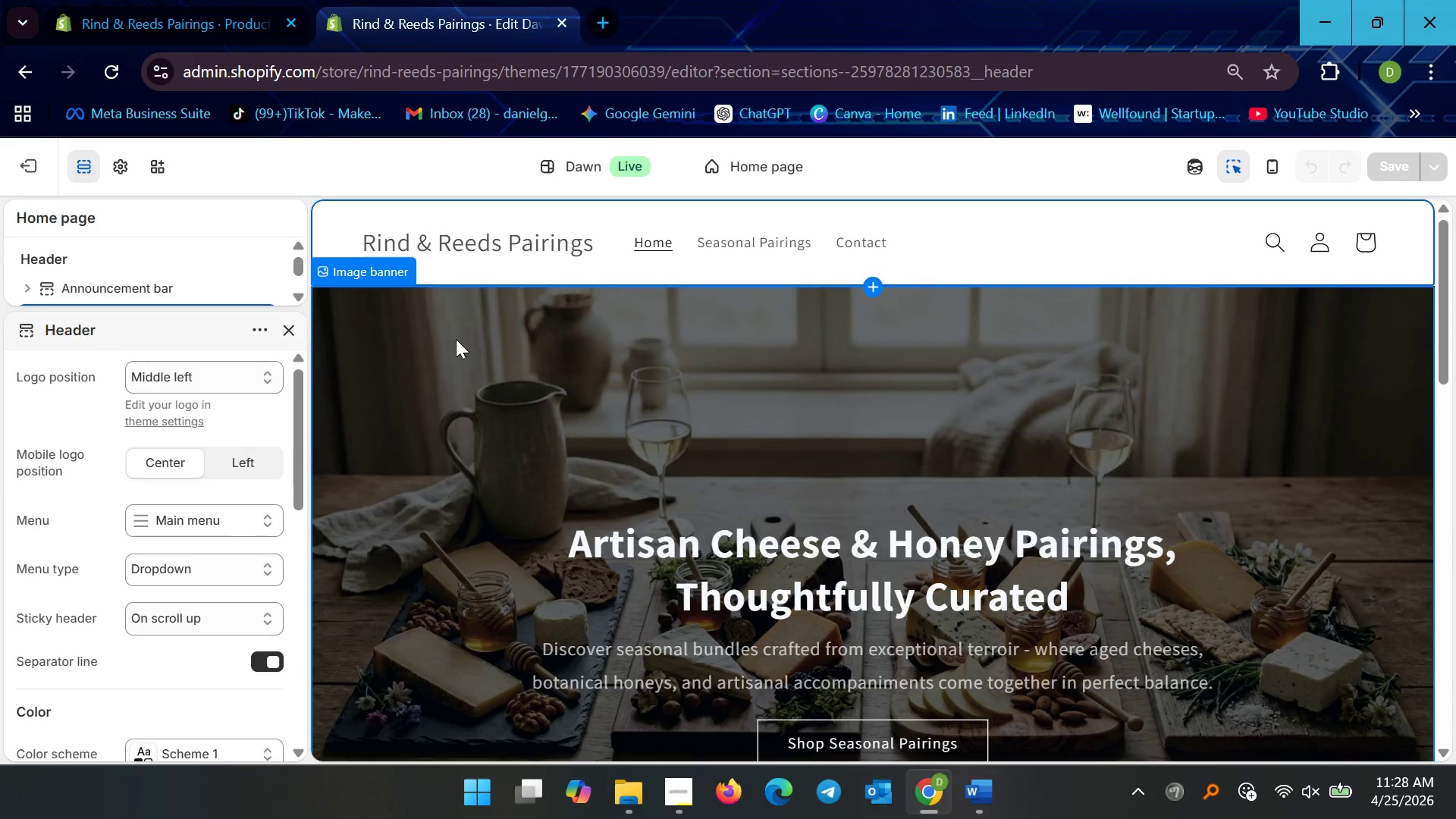 
left_click([475, 358])
 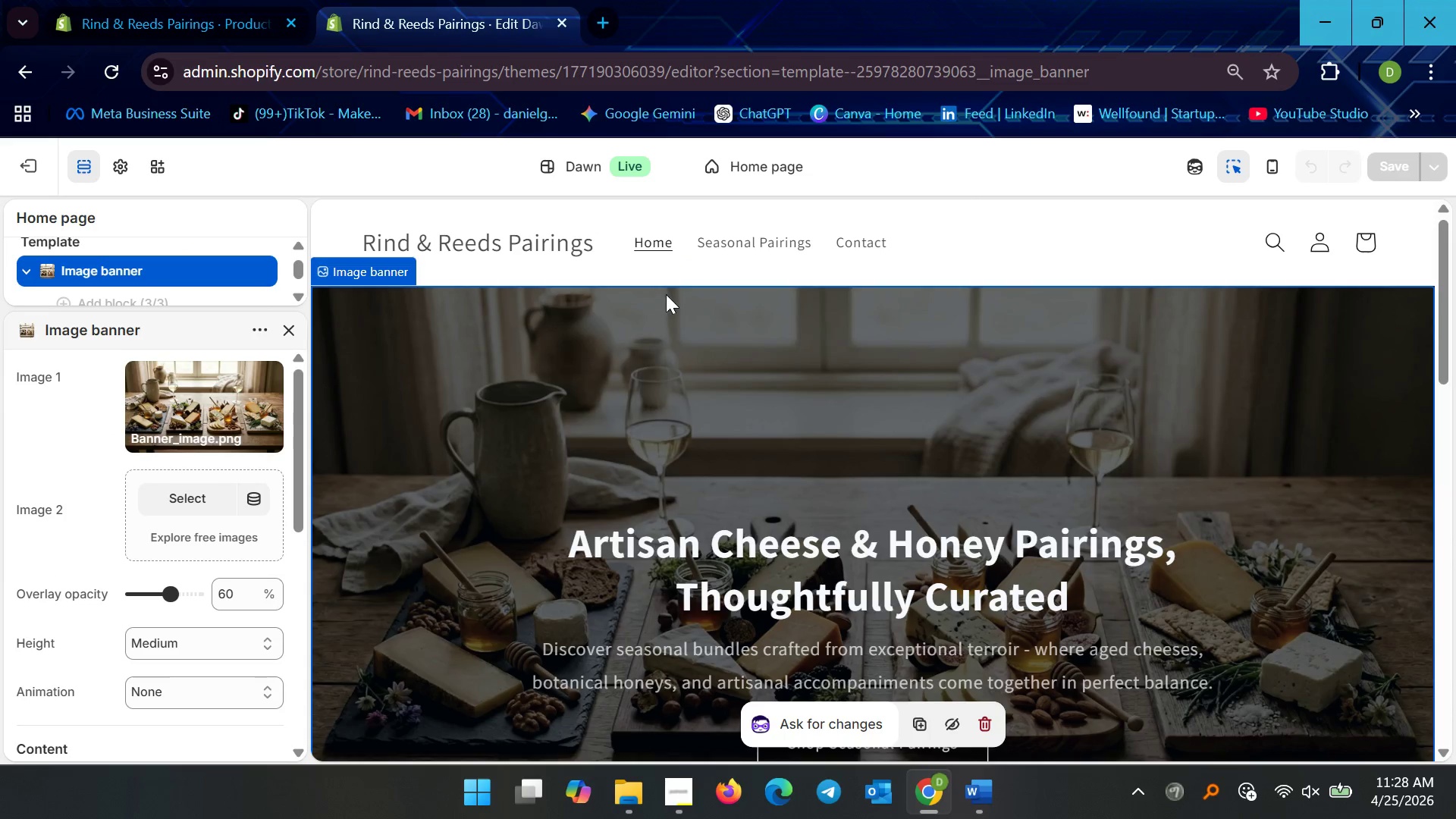 
scroll: coordinate [653, 560], scroll_direction: down, amount: 13.0
 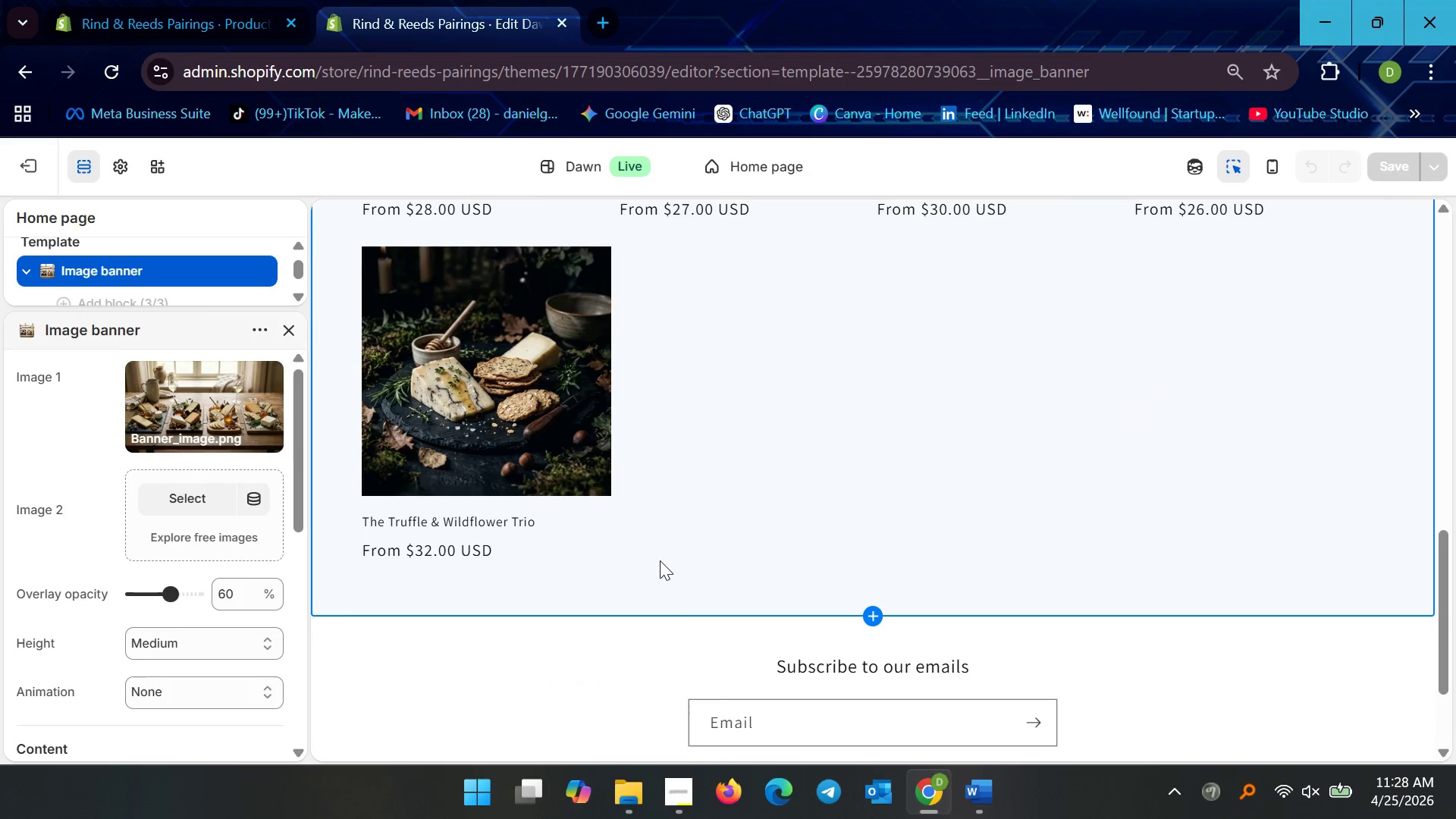 
scroll: coordinate [673, 575], scroll_direction: up, amount: 19.0
 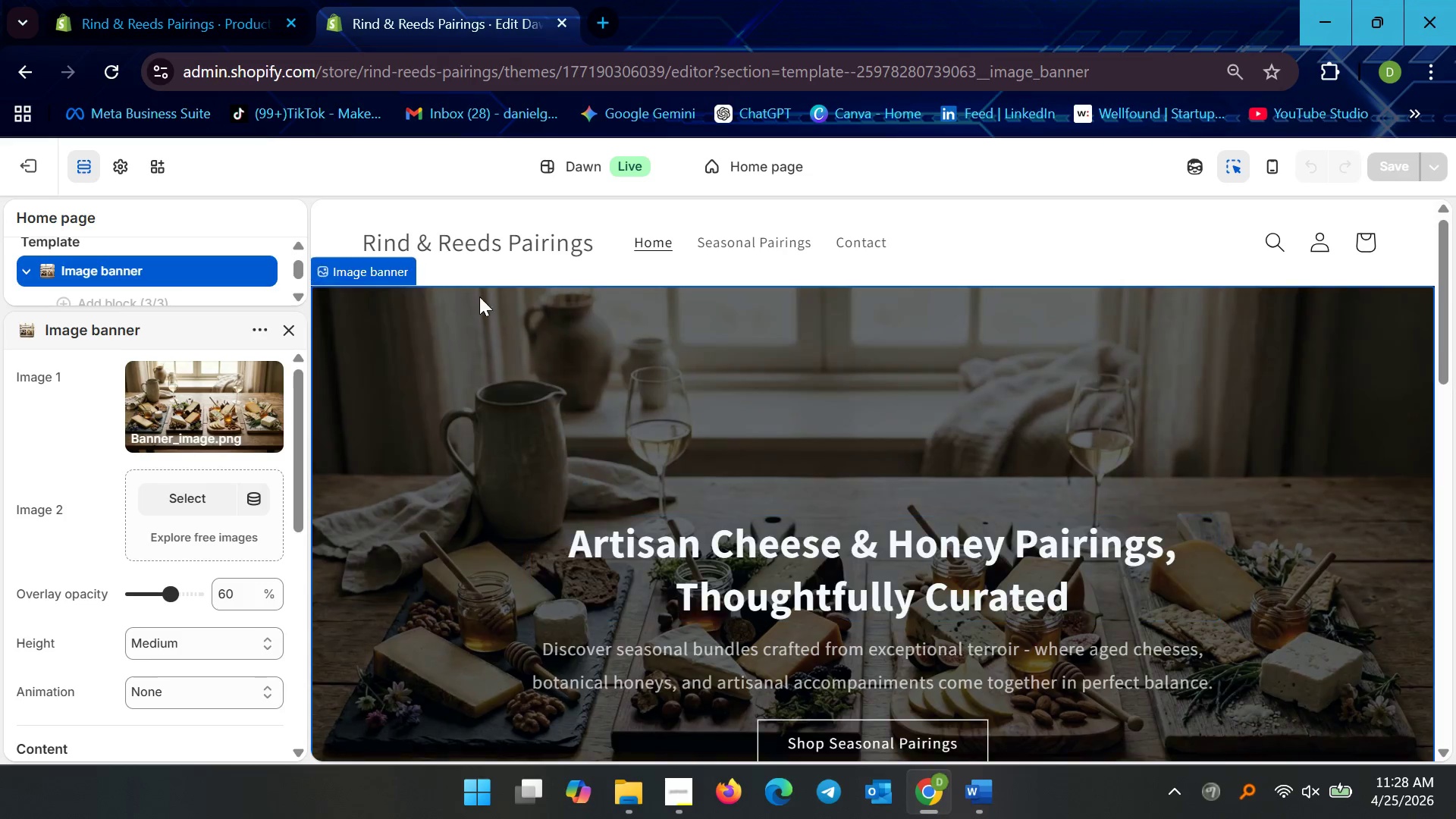 
left_click([493, 267])
 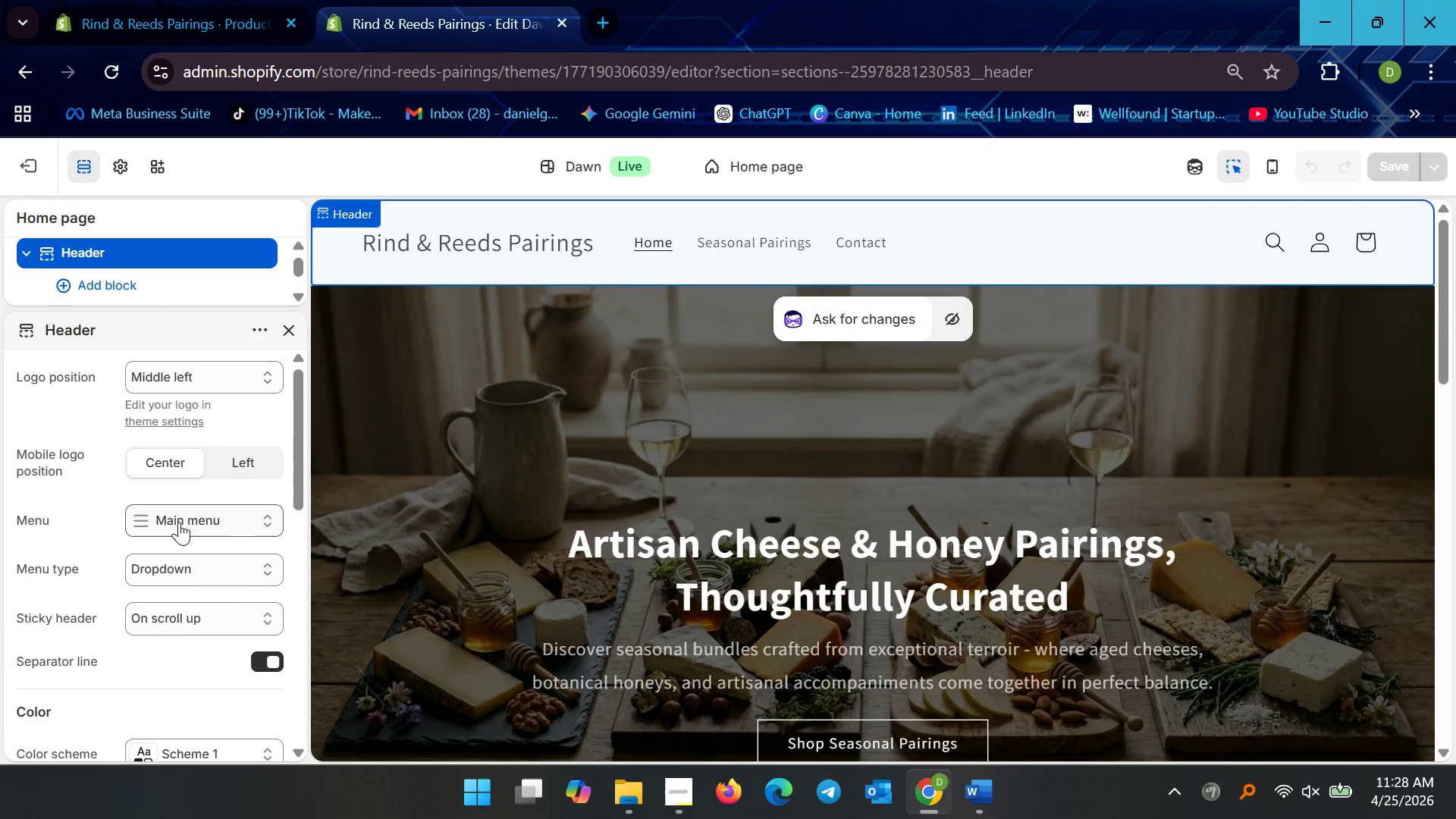 
scroll: coordinate [212, 420], scroll_direction: down, amount: 2.0
 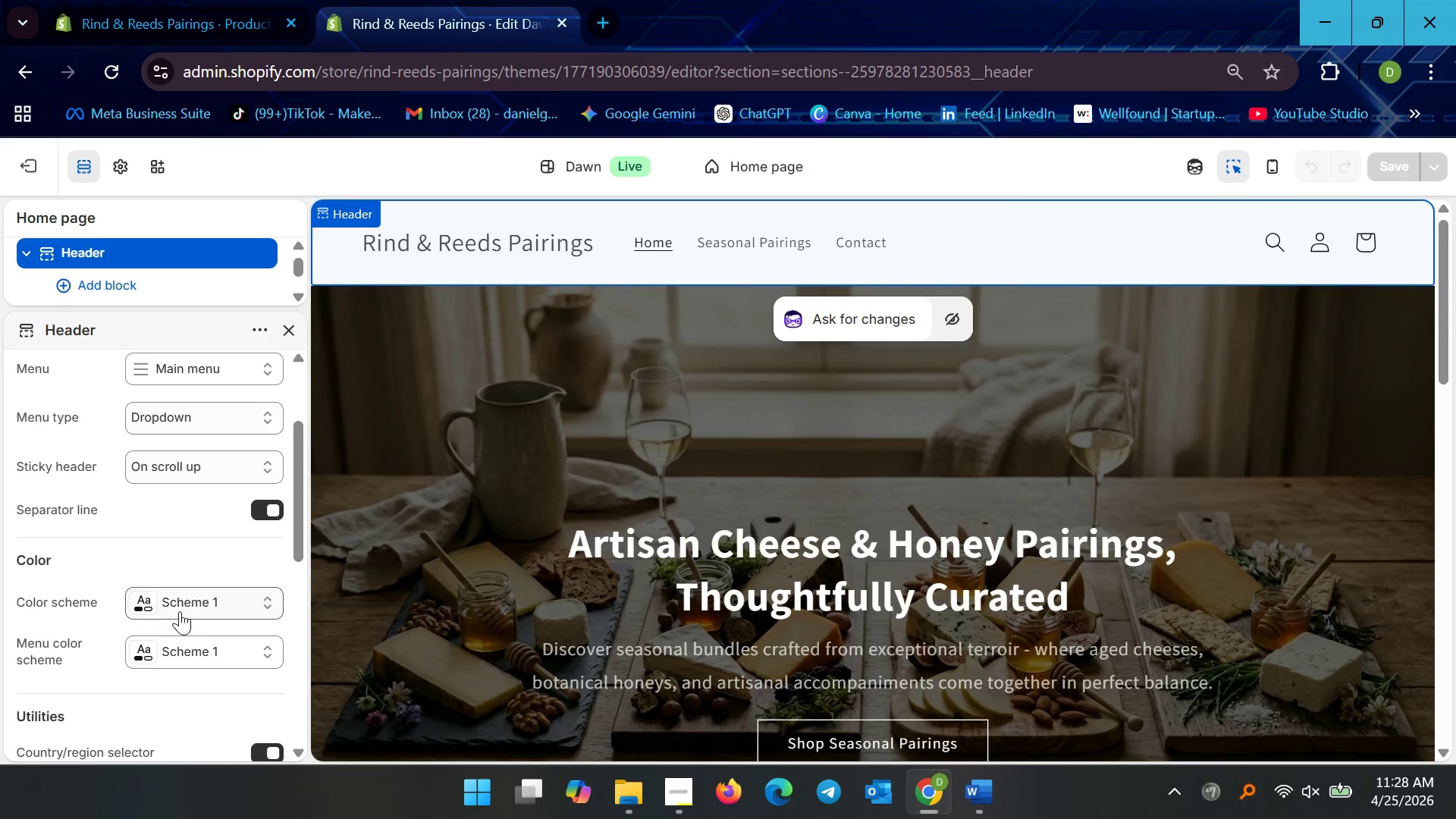 
left_click([180, 610])
 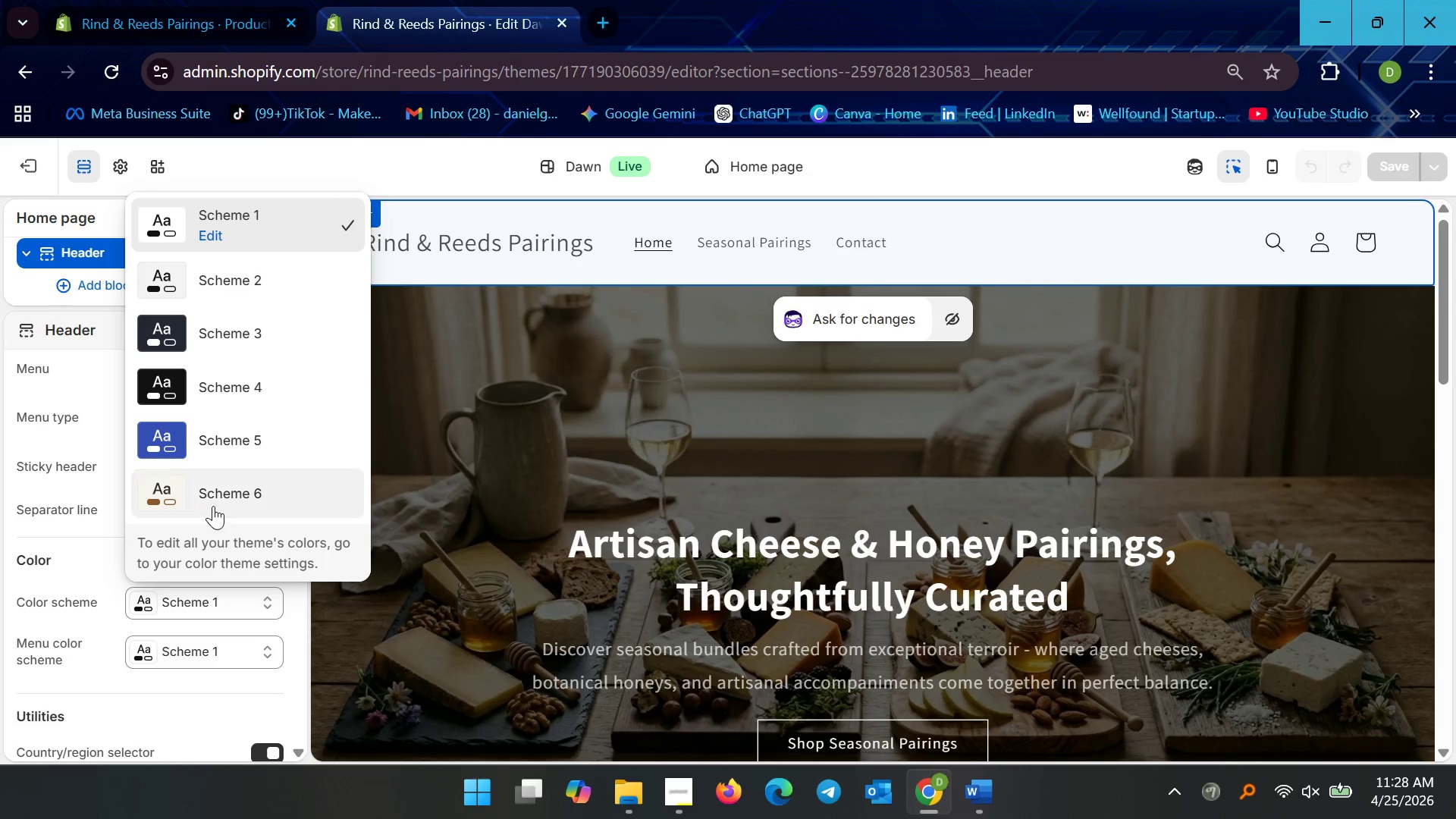 
left_click([213, 504])
 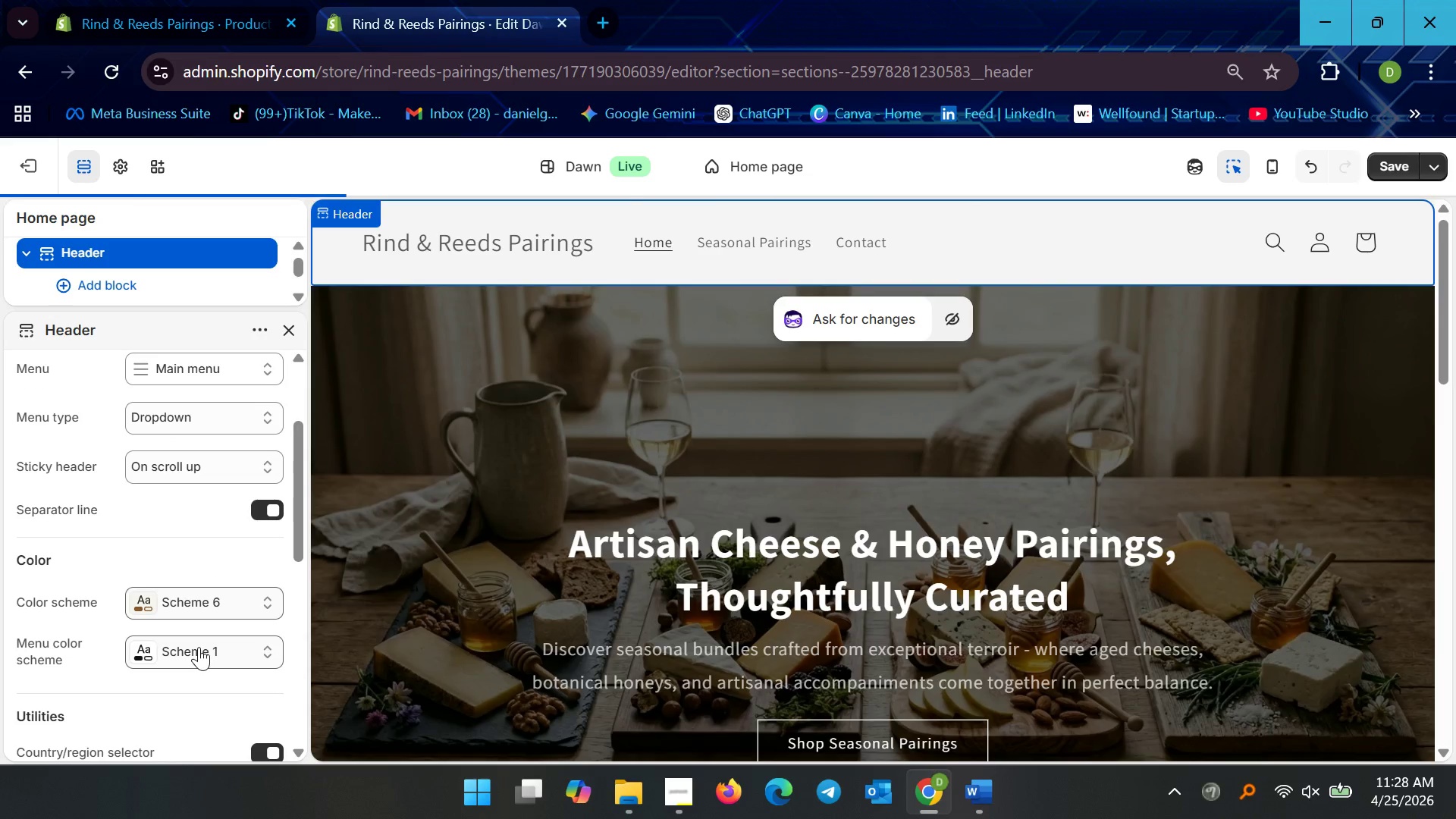 
left_click([199, 647])
 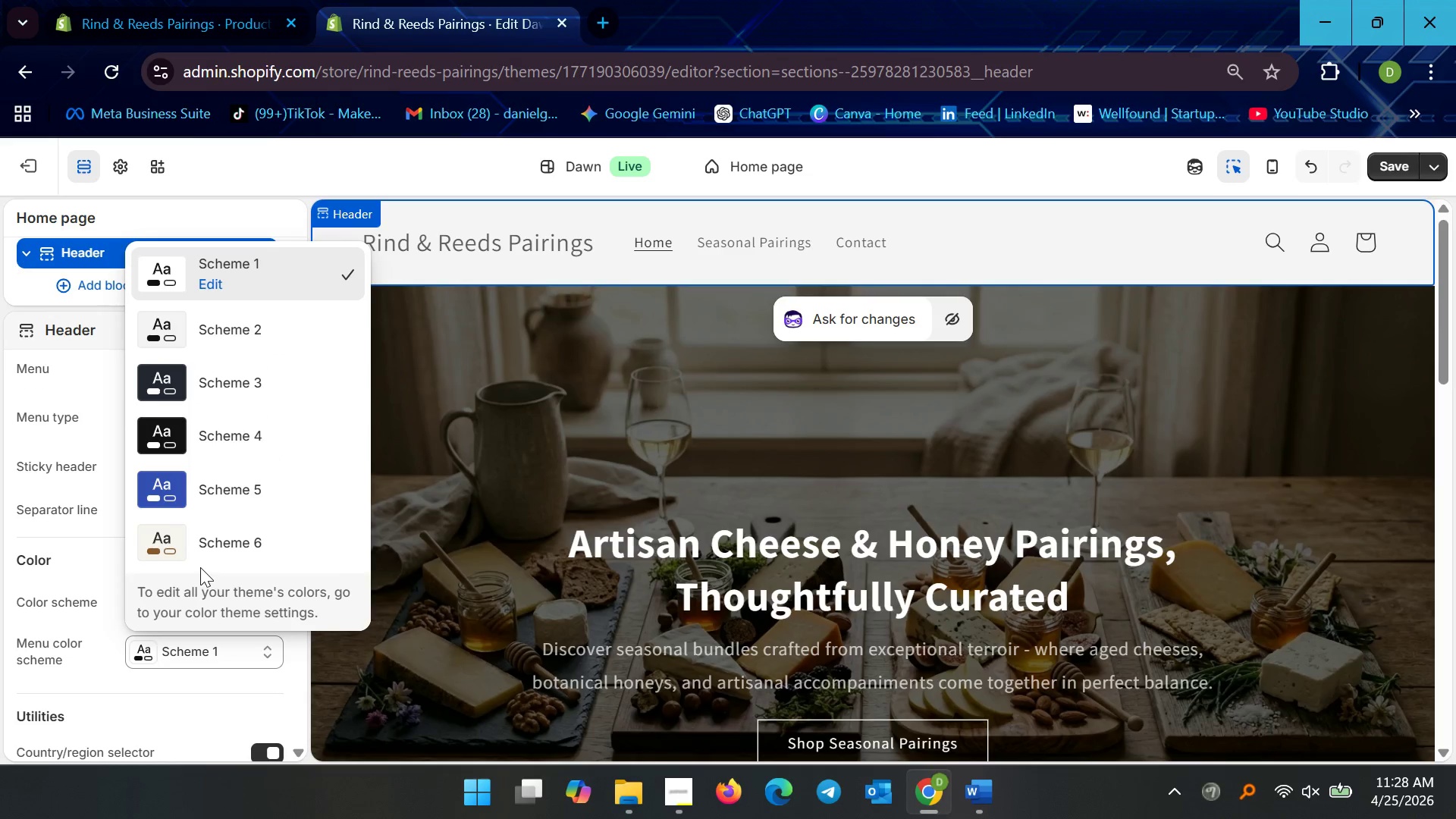 
double_click([205, 555])
 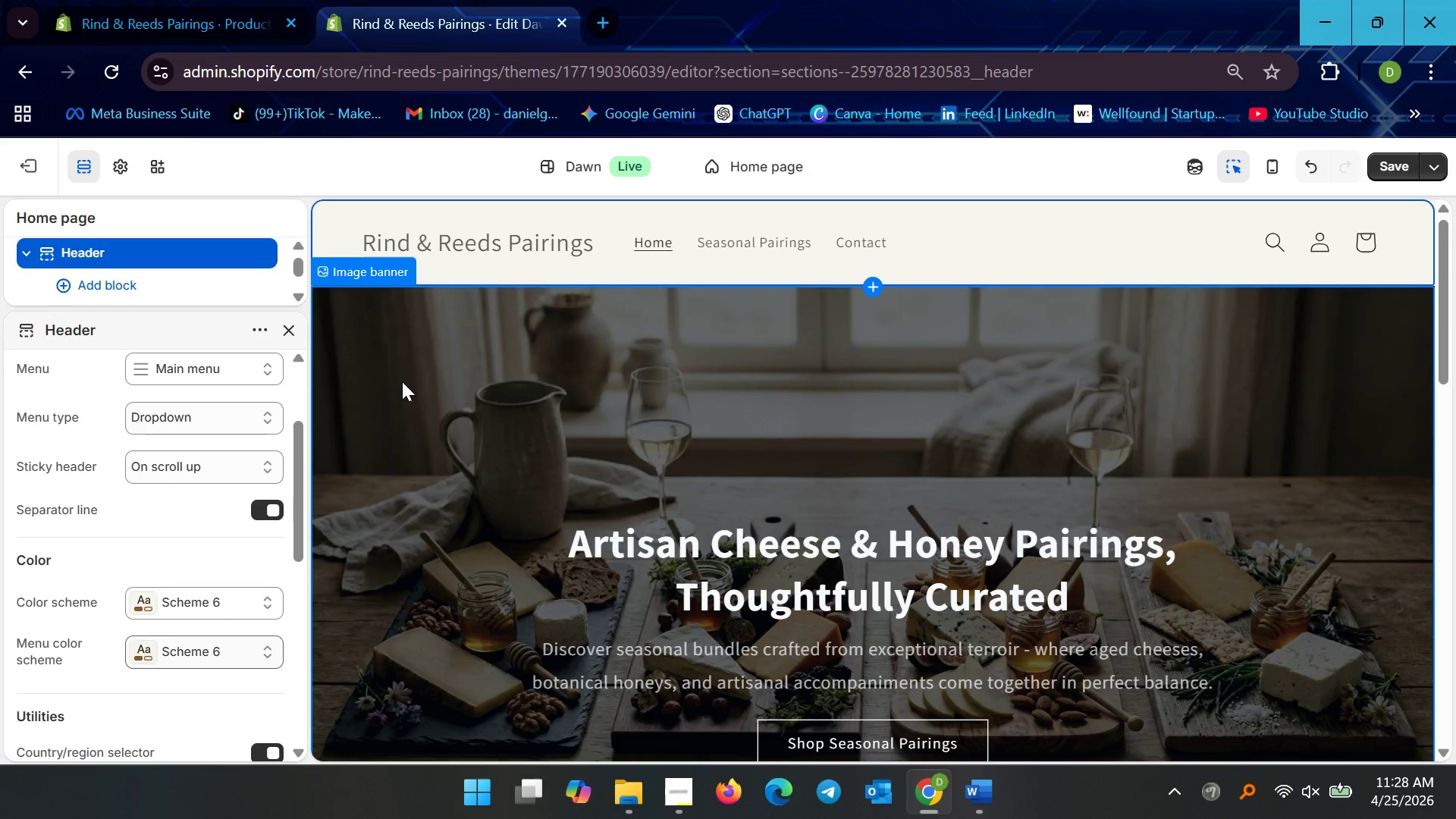 
scroll: coordinate [409, 418], scroll_direction: down, amount: 3.0
 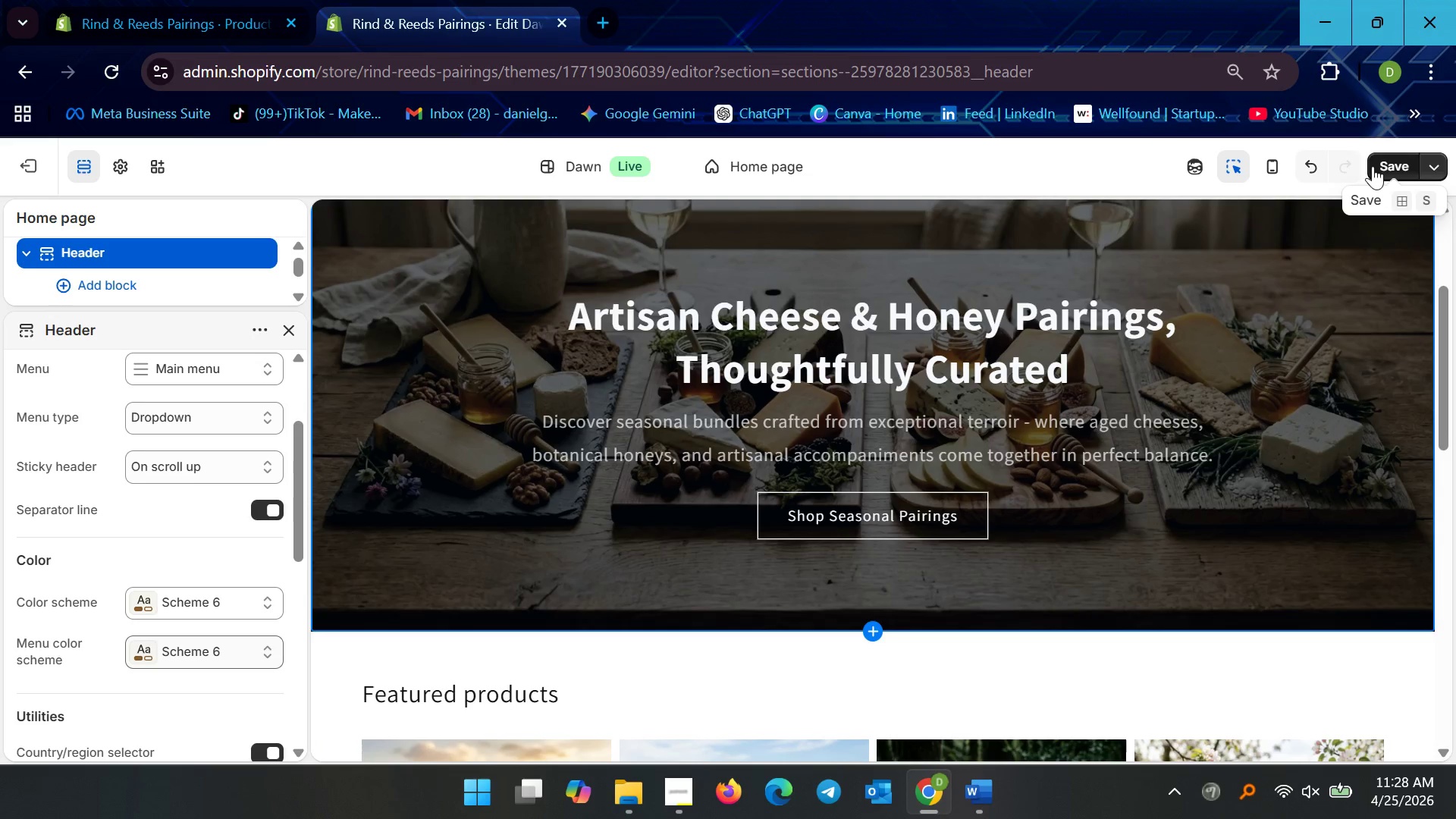 
left_click([1392, 165])
 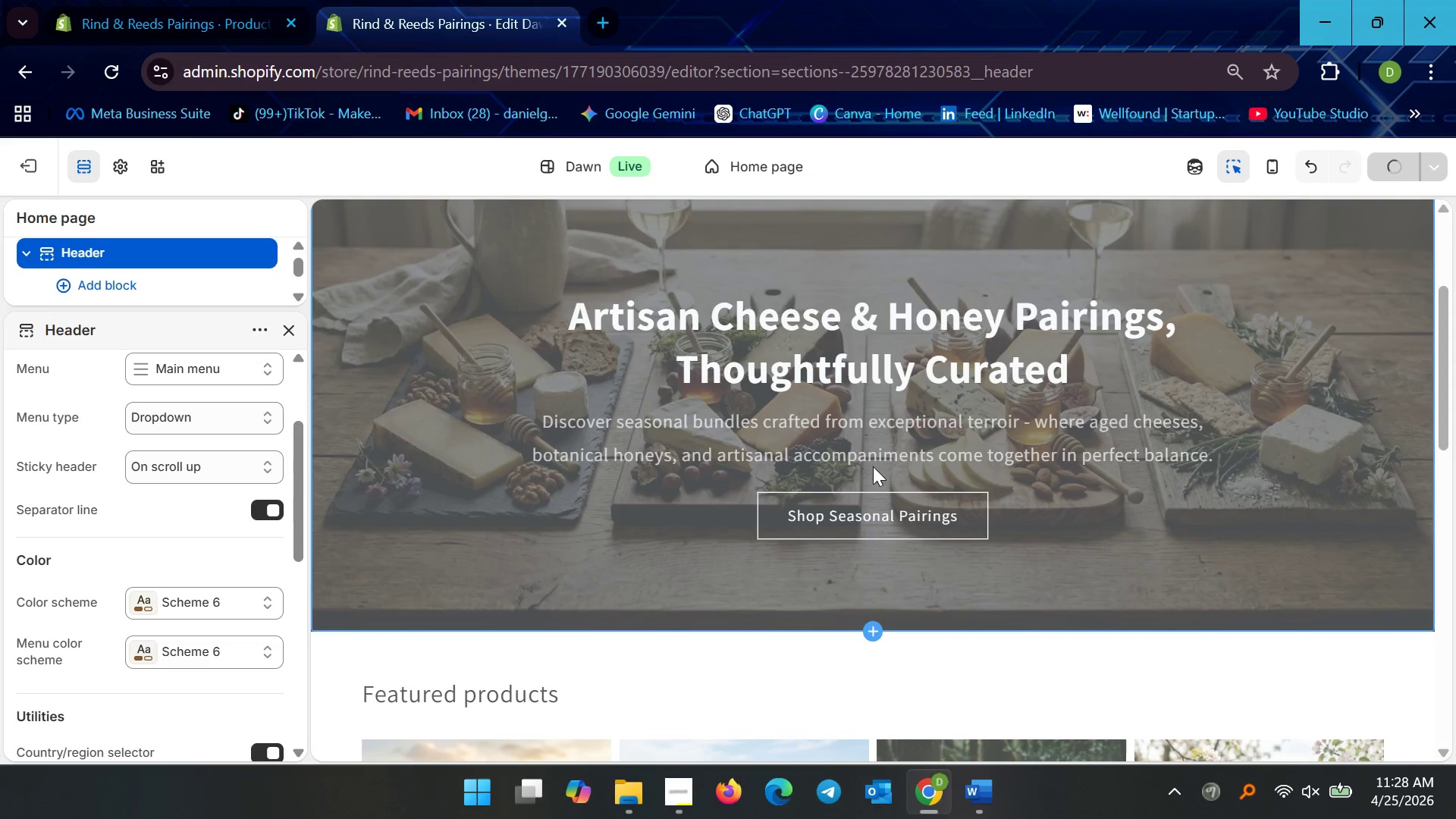 
scroll: coordinate [786, 520], scroll_direction: down, amount: 3.0
 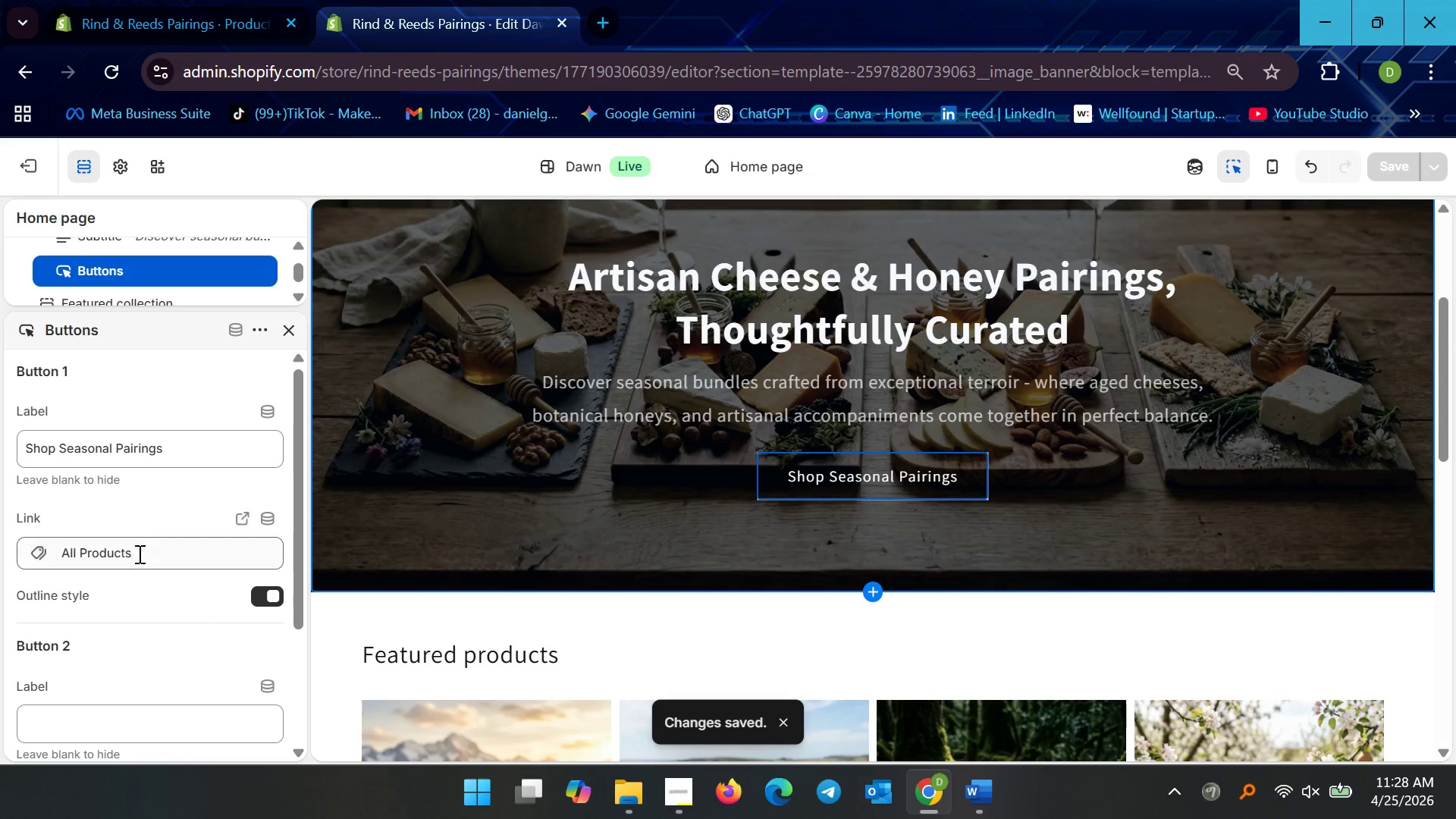 
left_click([172, 310])
 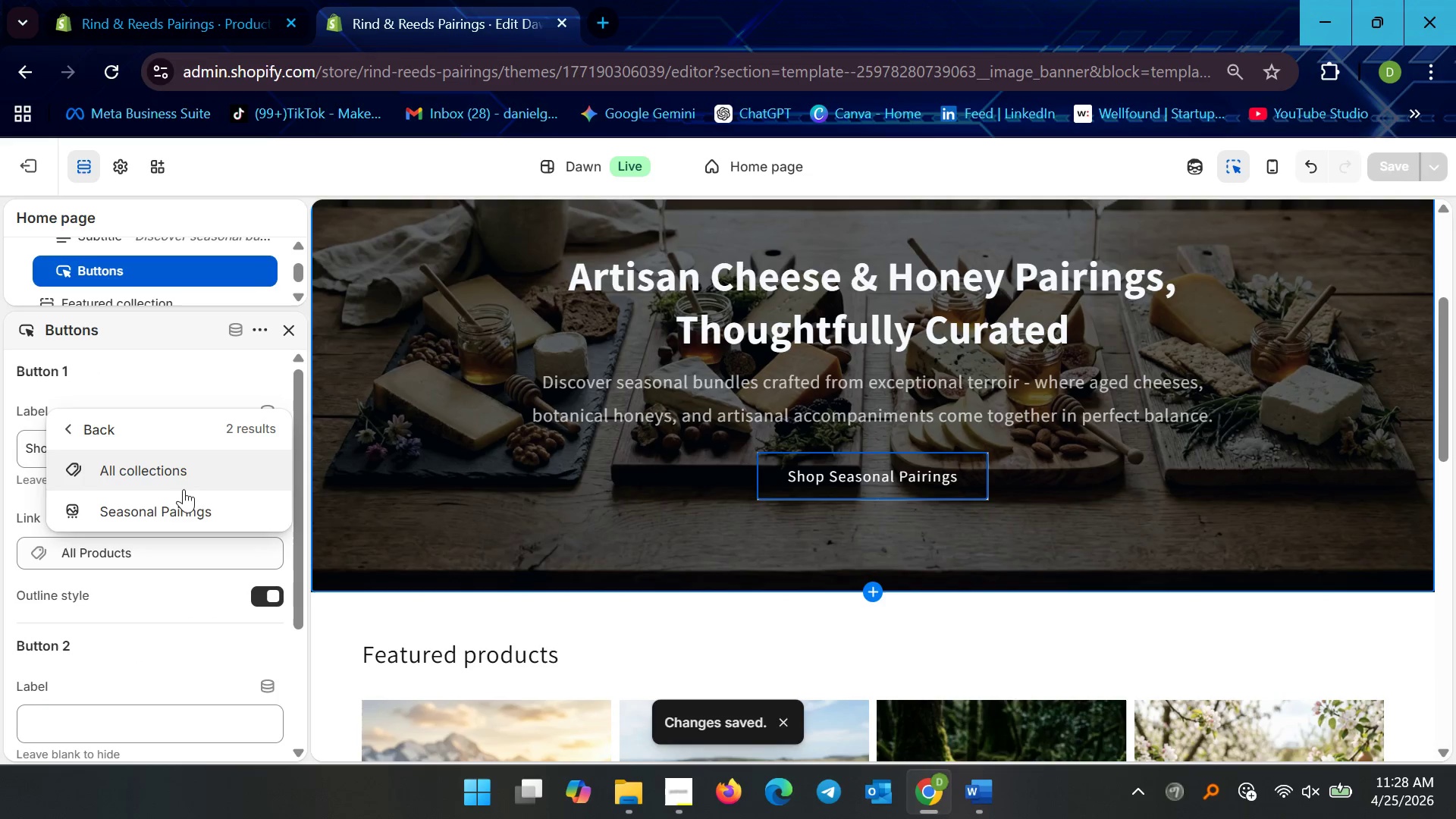 
left_click([184, 496])
 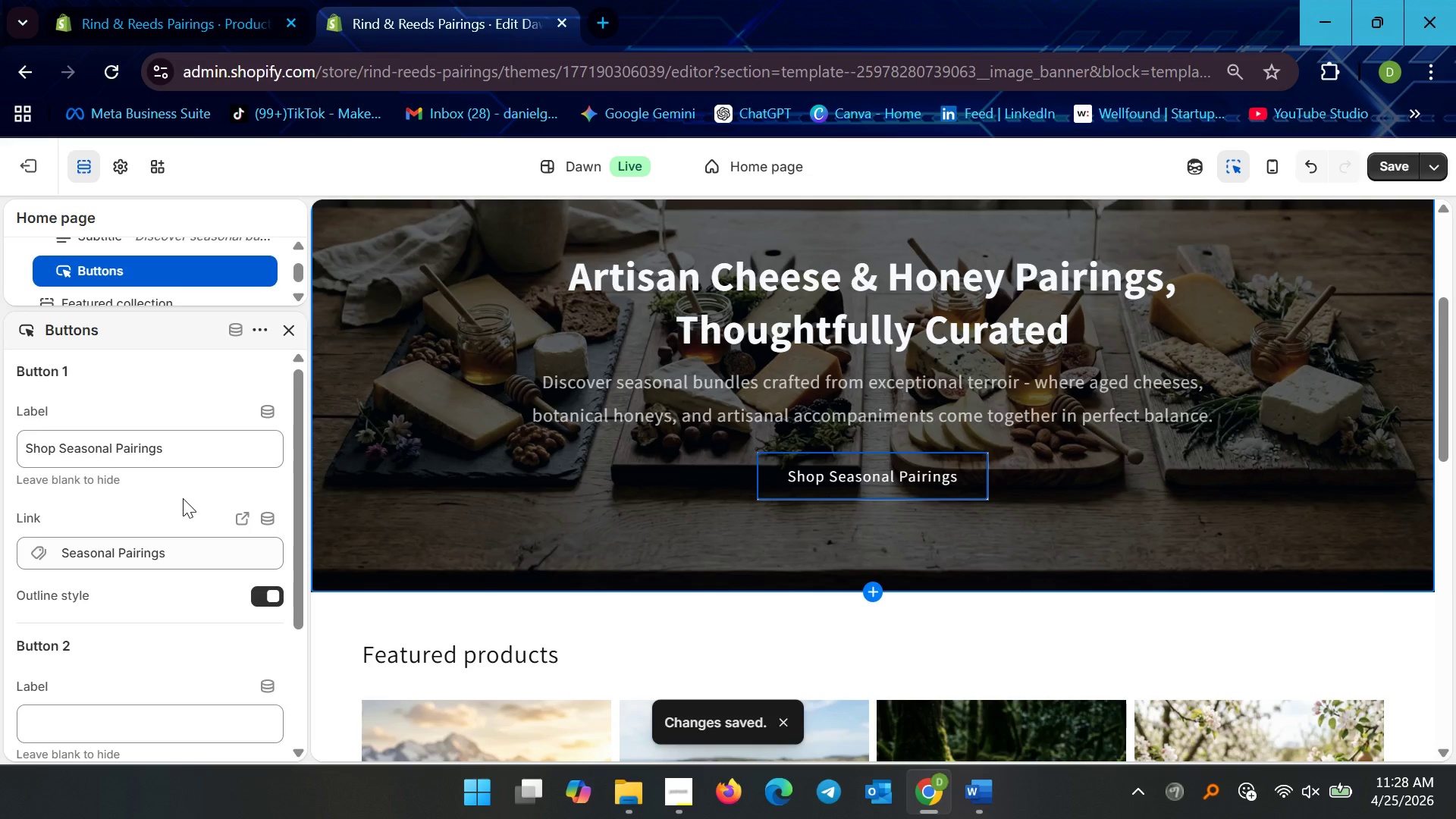 
wait(8.97)
 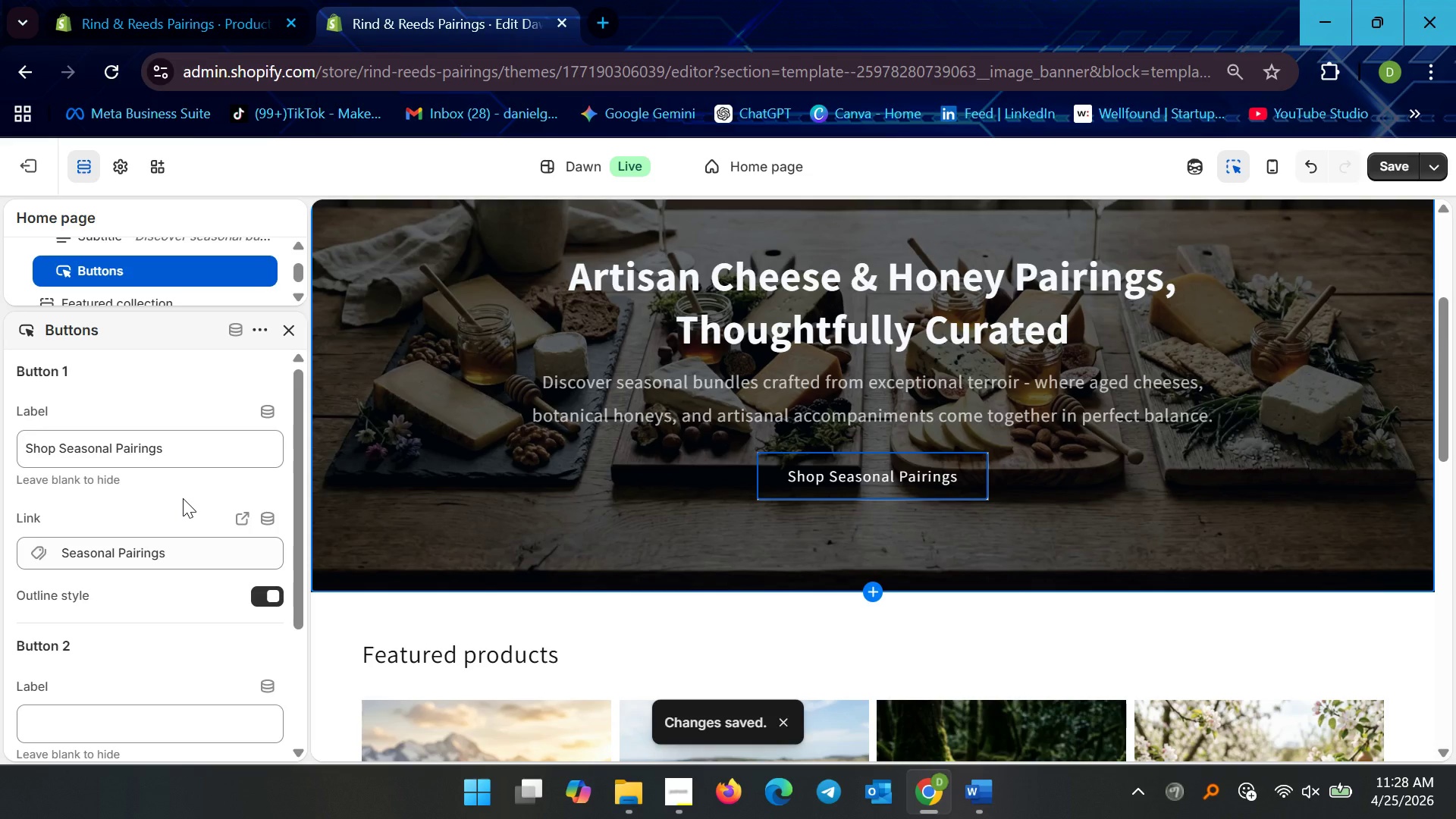 
left_click([1392, 158])
 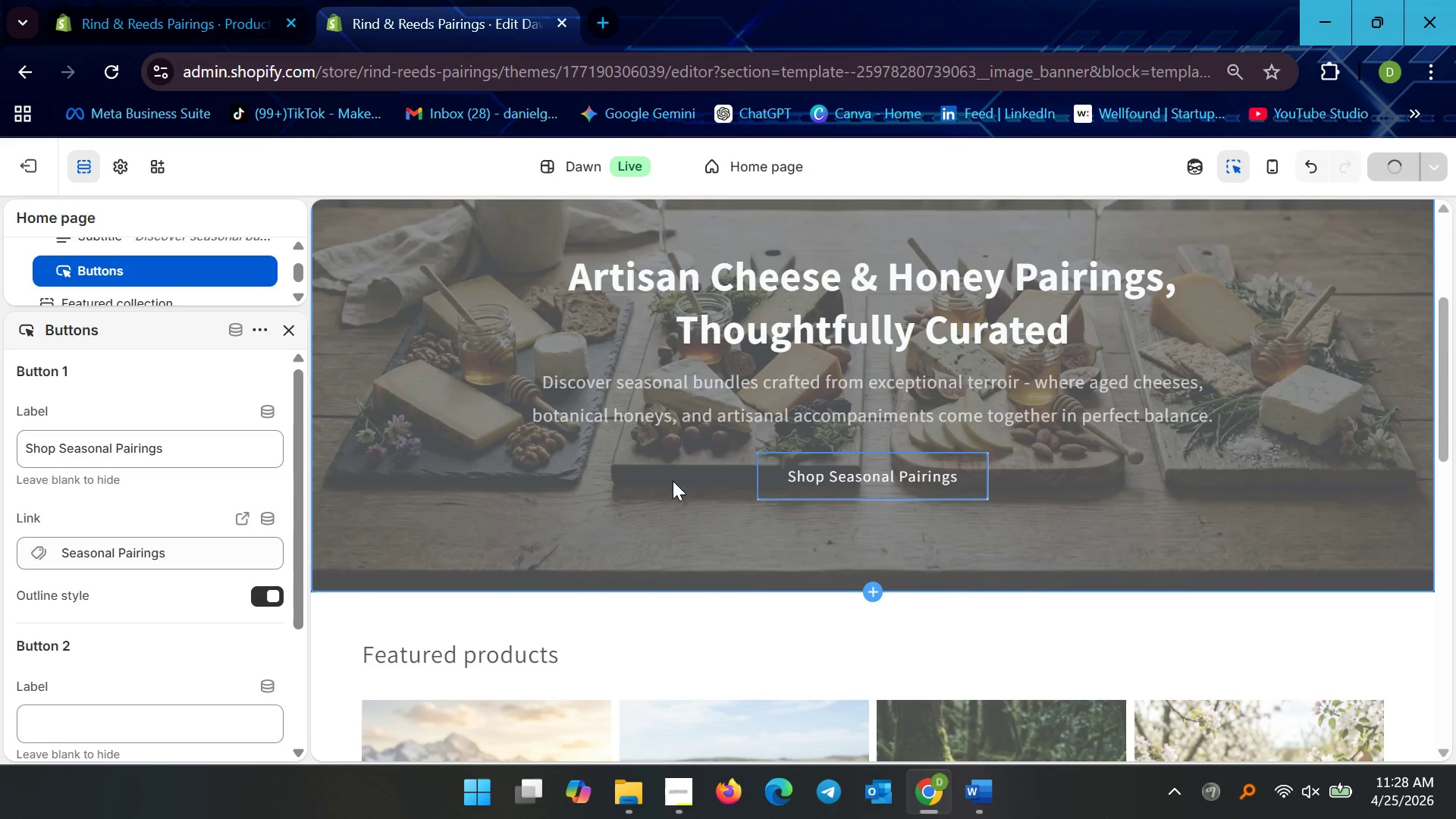 
scroll: coordinate [707, 554], scroll_direction: down, amount: 4.0
 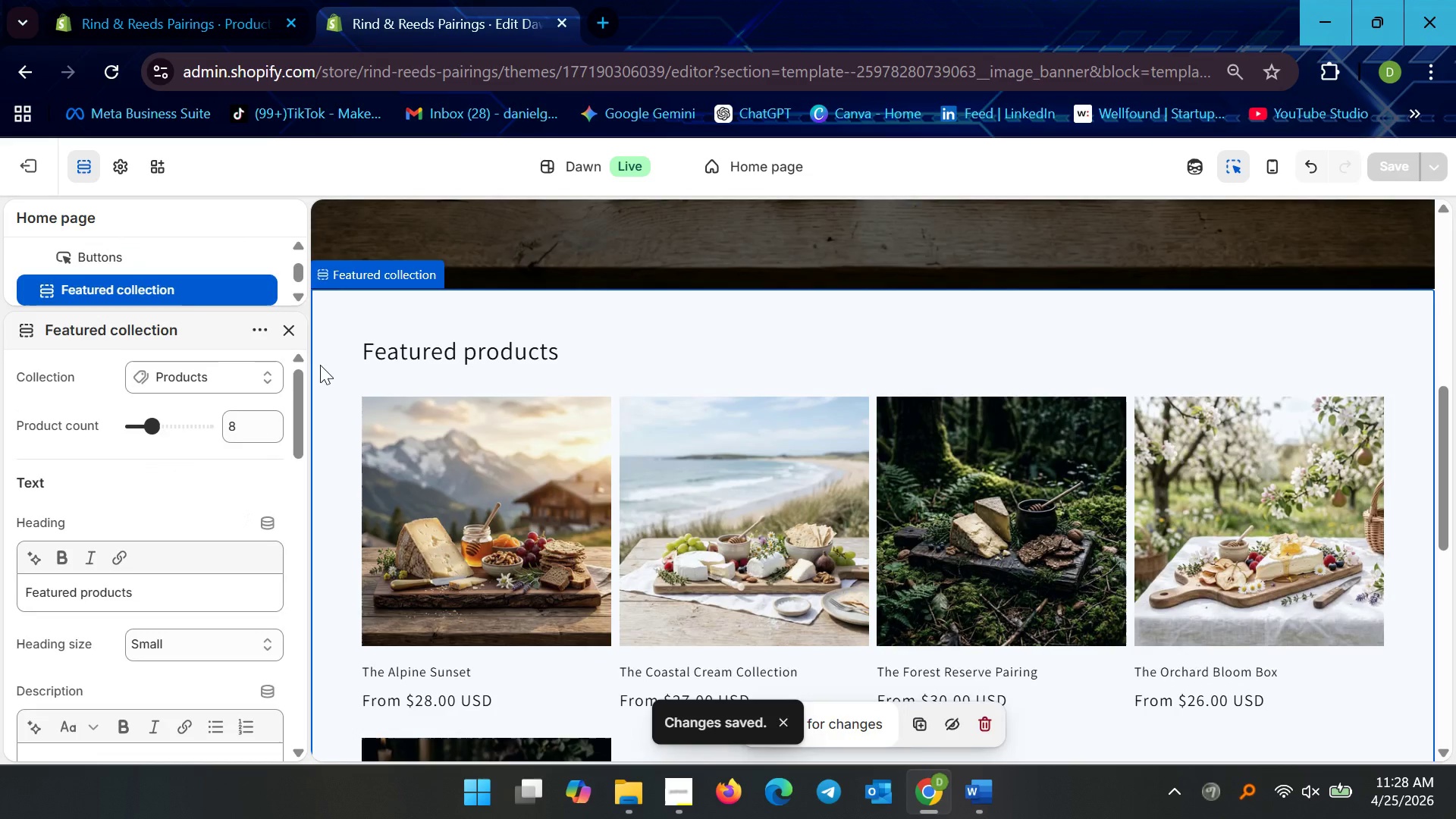 
left_click([244, 368])
 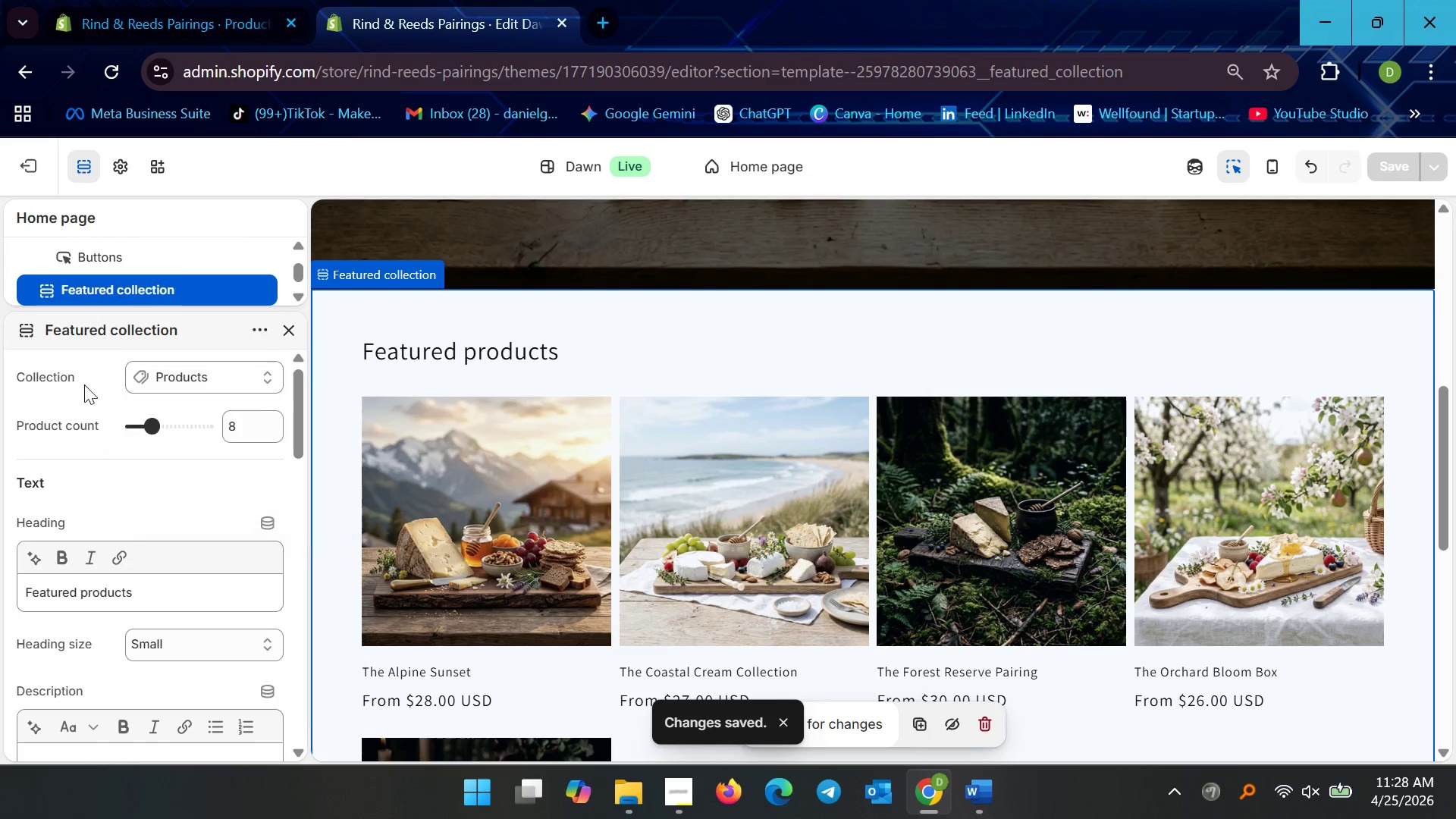 
scroll: coordinate [214, 535], scroll_direction: down, amount: 5.0
 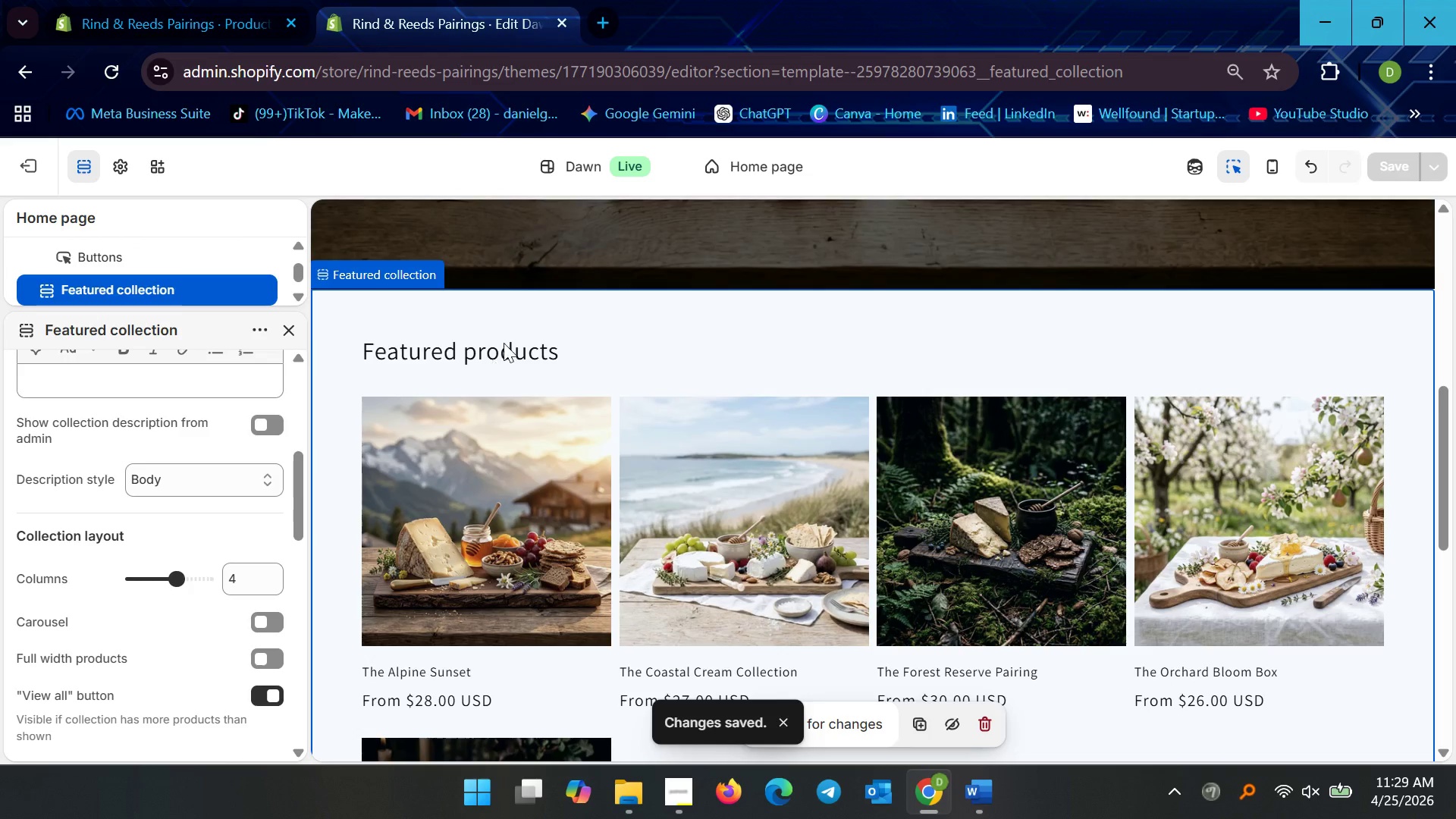 
left_click([602, 326])
 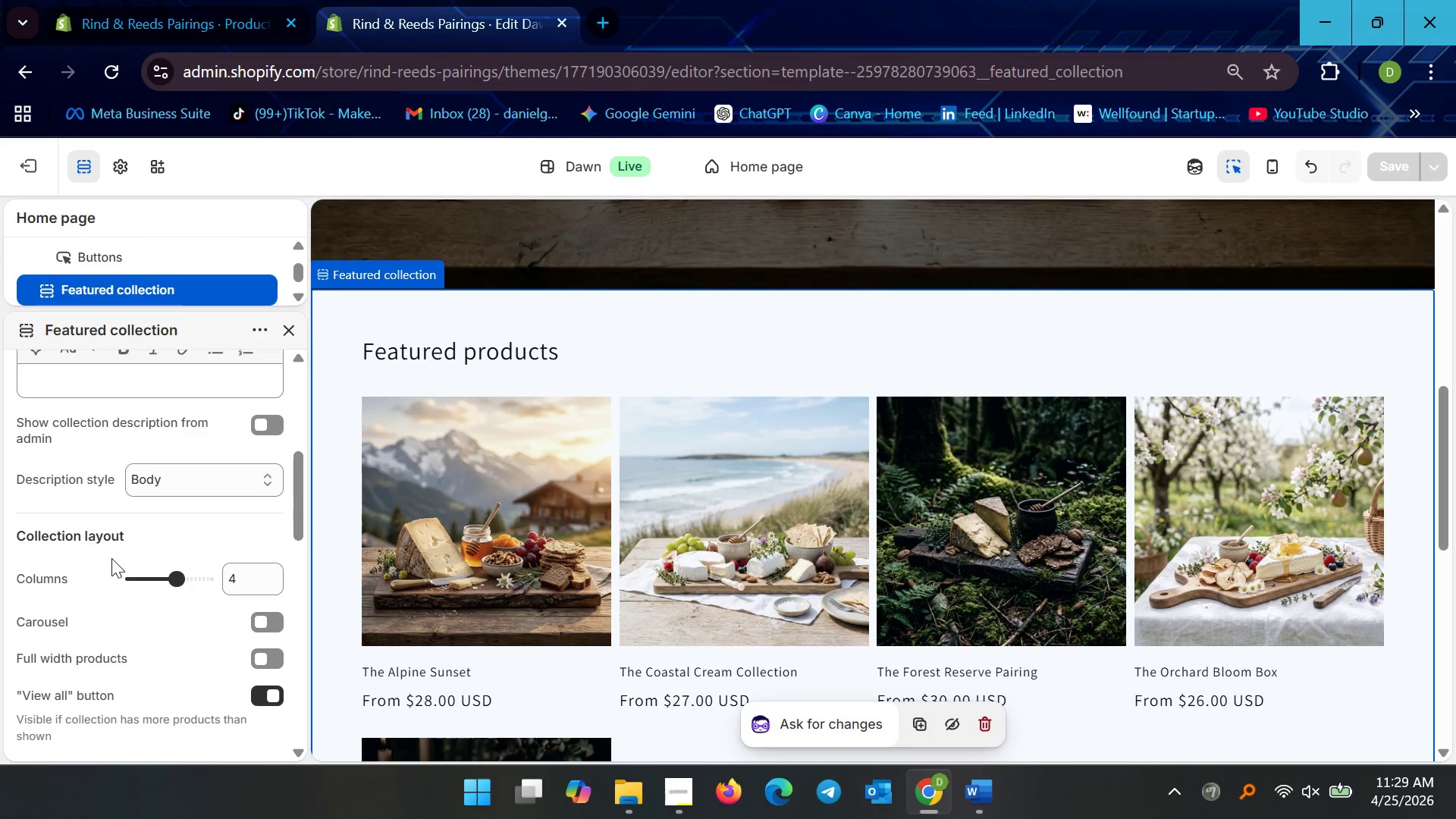 
scroll: coordinate [129, 554], scroll_direction: up, amount: 9.0
 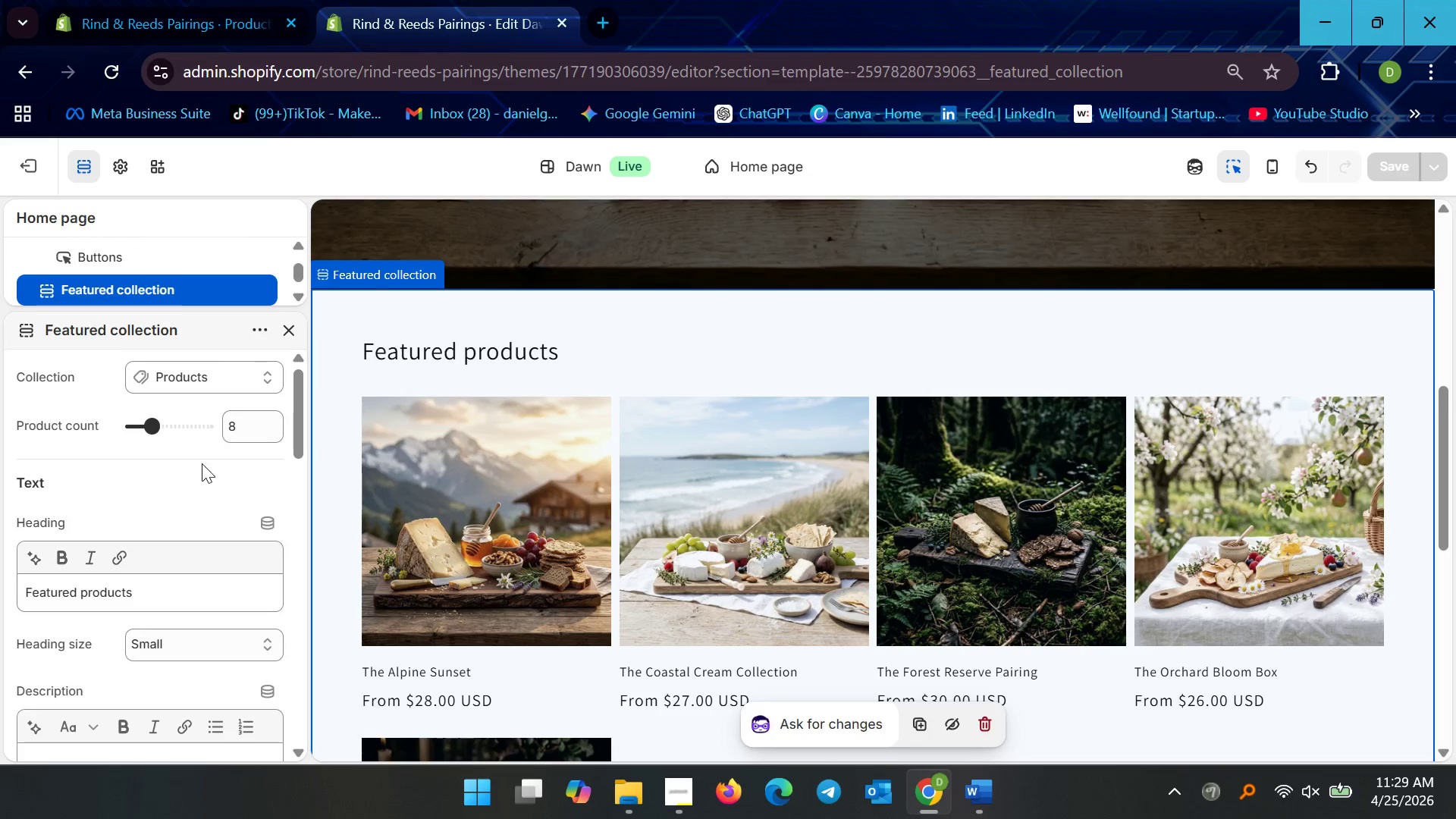 
scroll: coordinate [239, 676], scroll_direction: down, amount: 16.0
 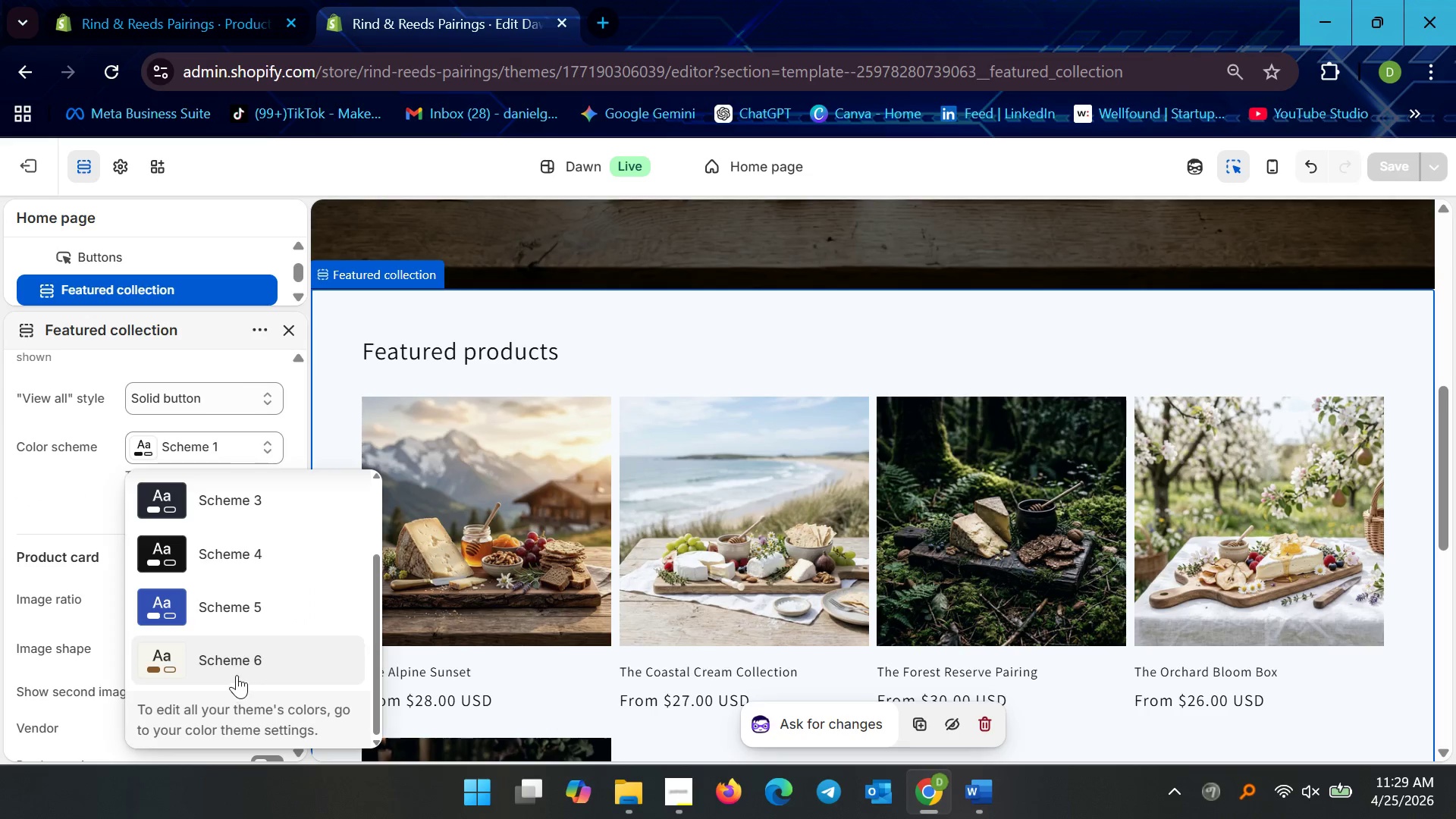 
left_click([234, 669])
 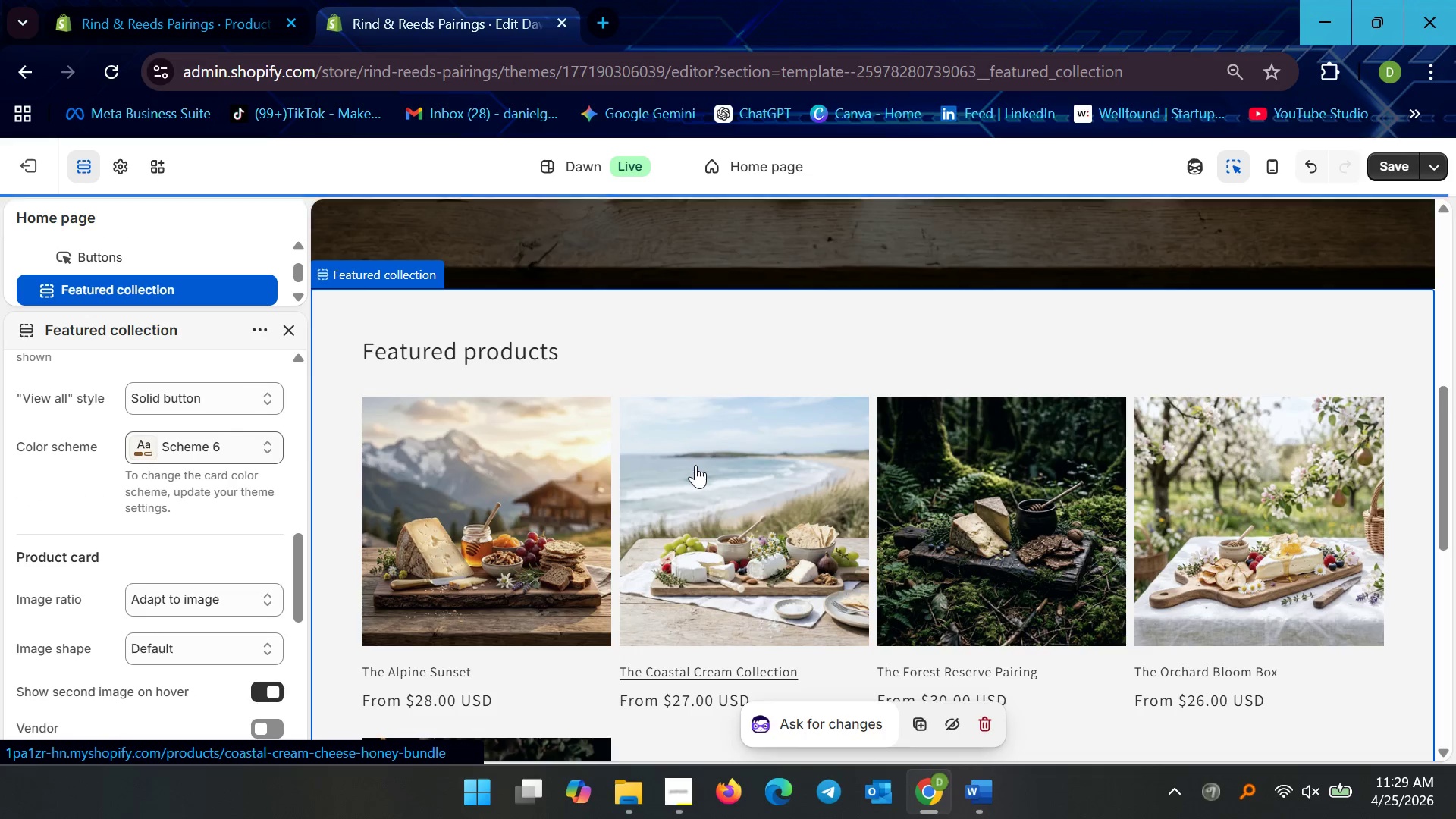 
scroll: coordinate [753, 512], scroll_direction: down, amount: 11.0
 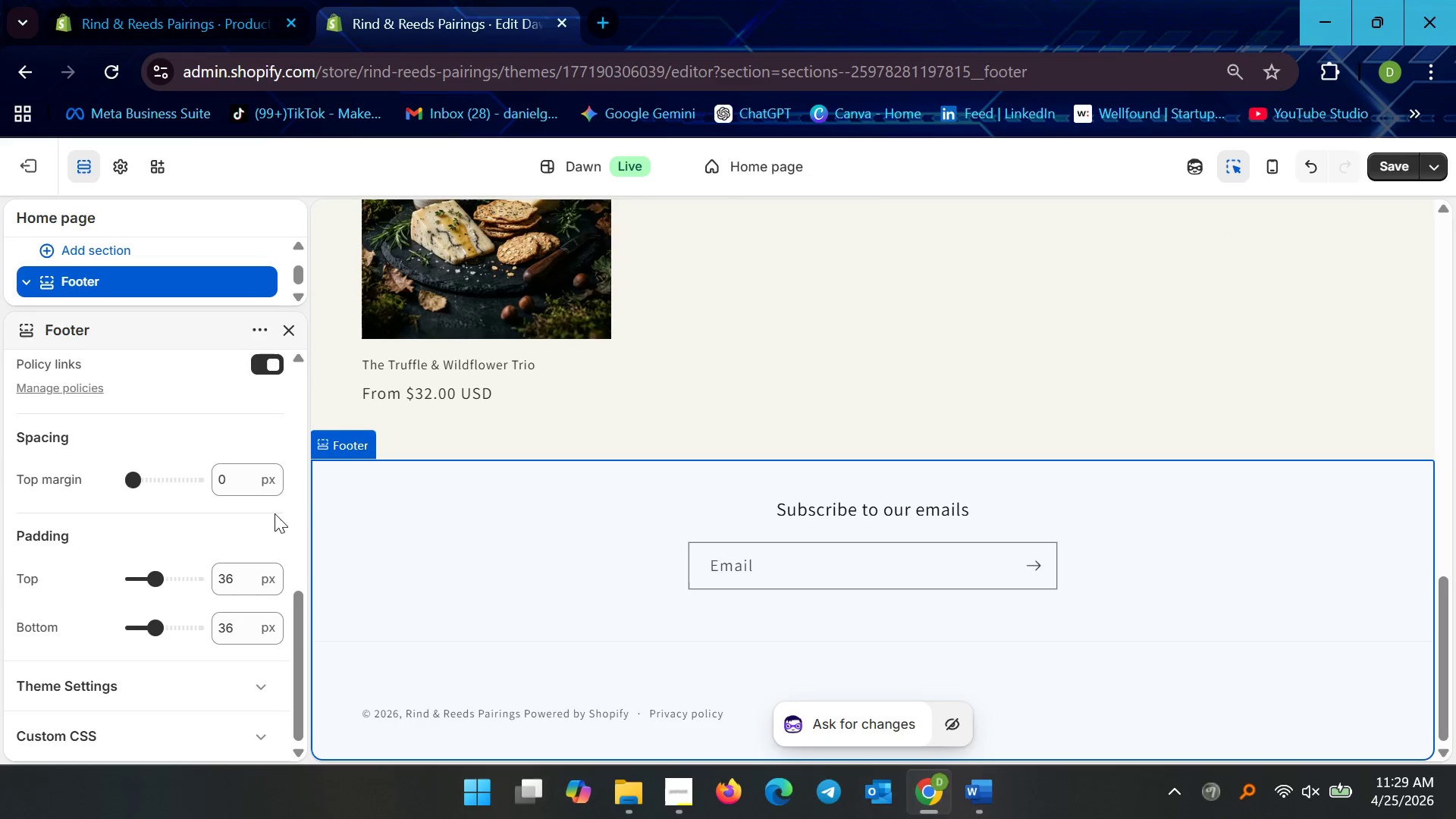 
scroll: coordinate [212, 462], scroll_direction: up, amount: 5.0
 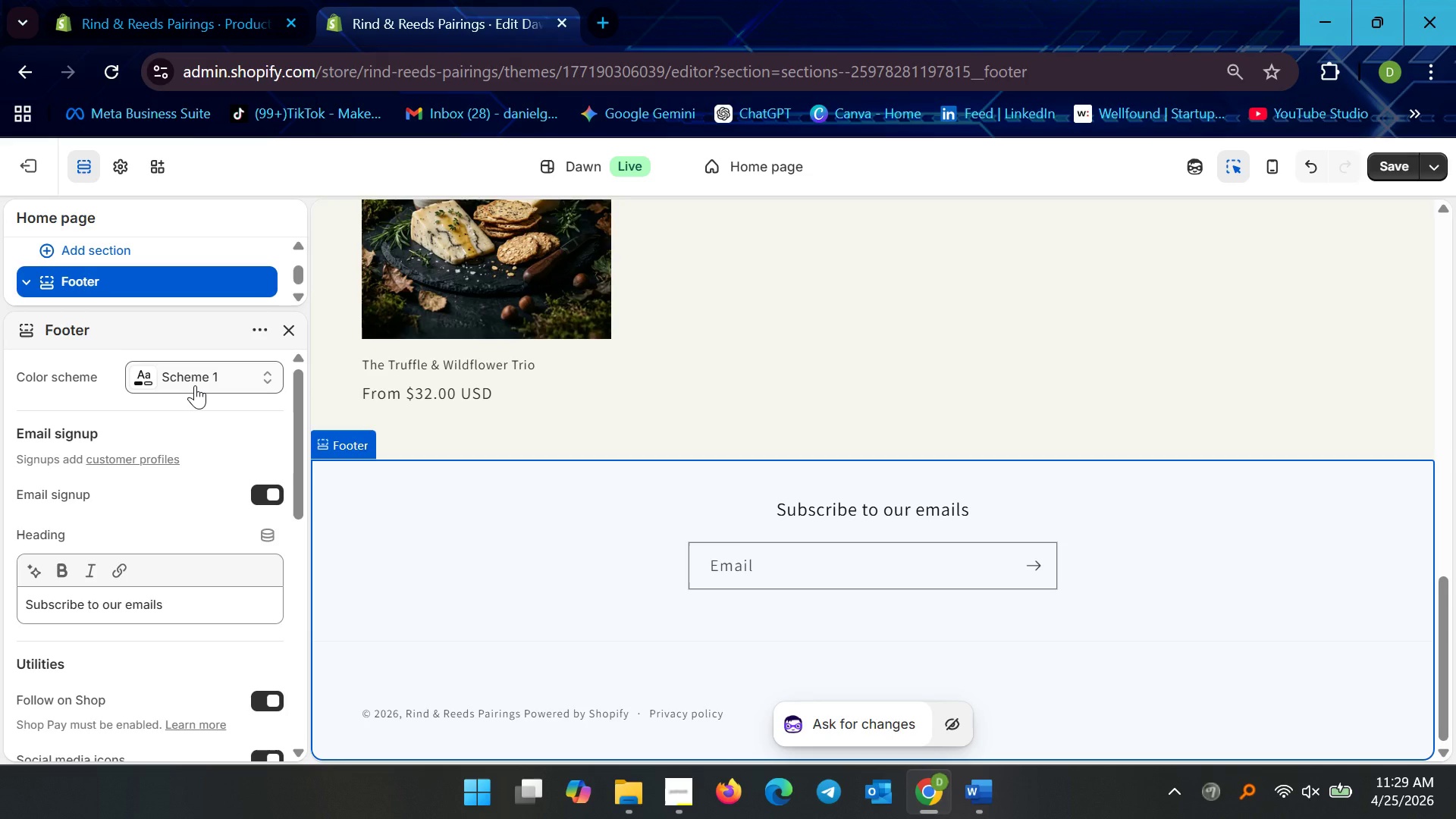 
wait(9.68)
 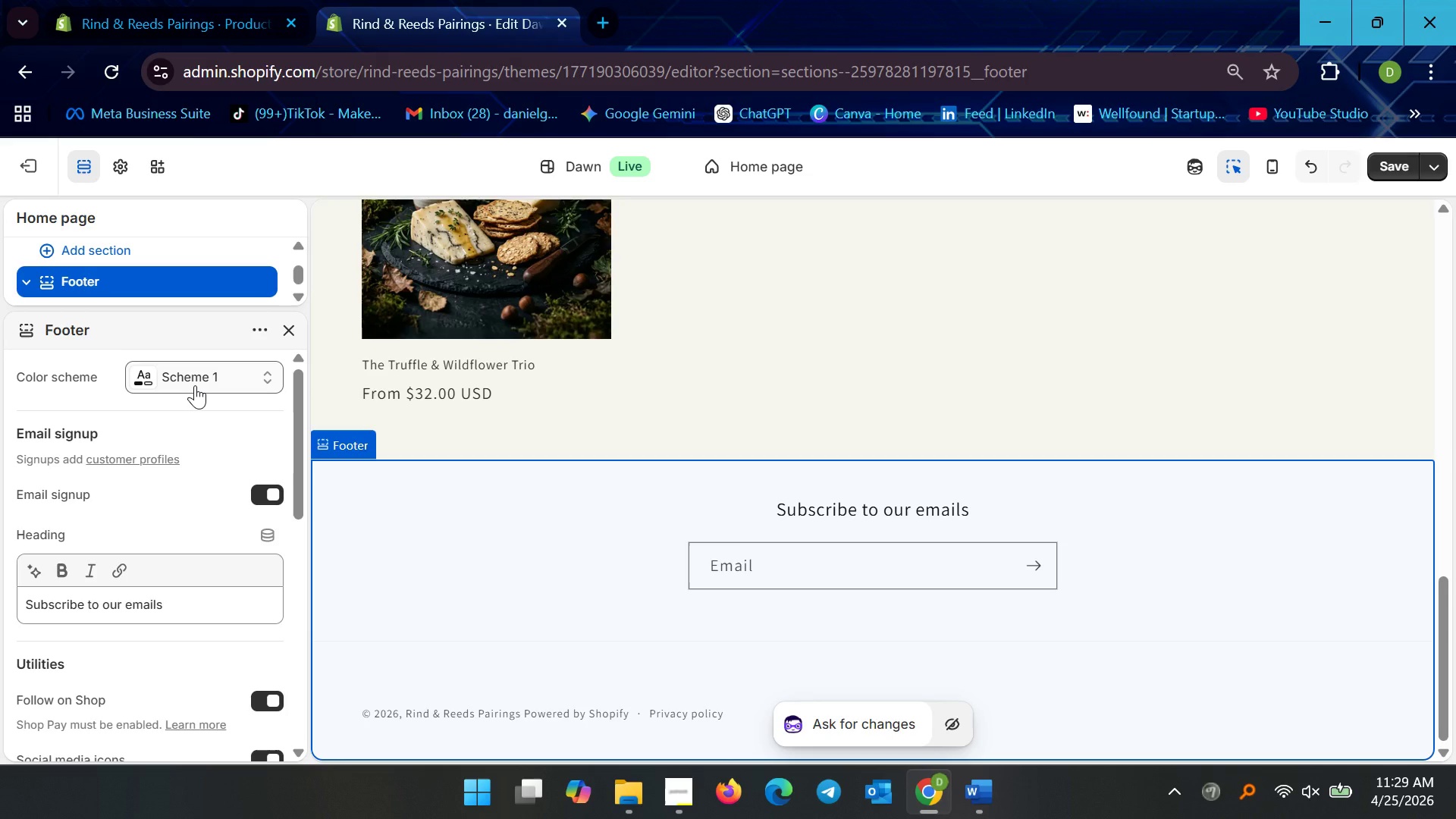 
left_click([1389, 155])
 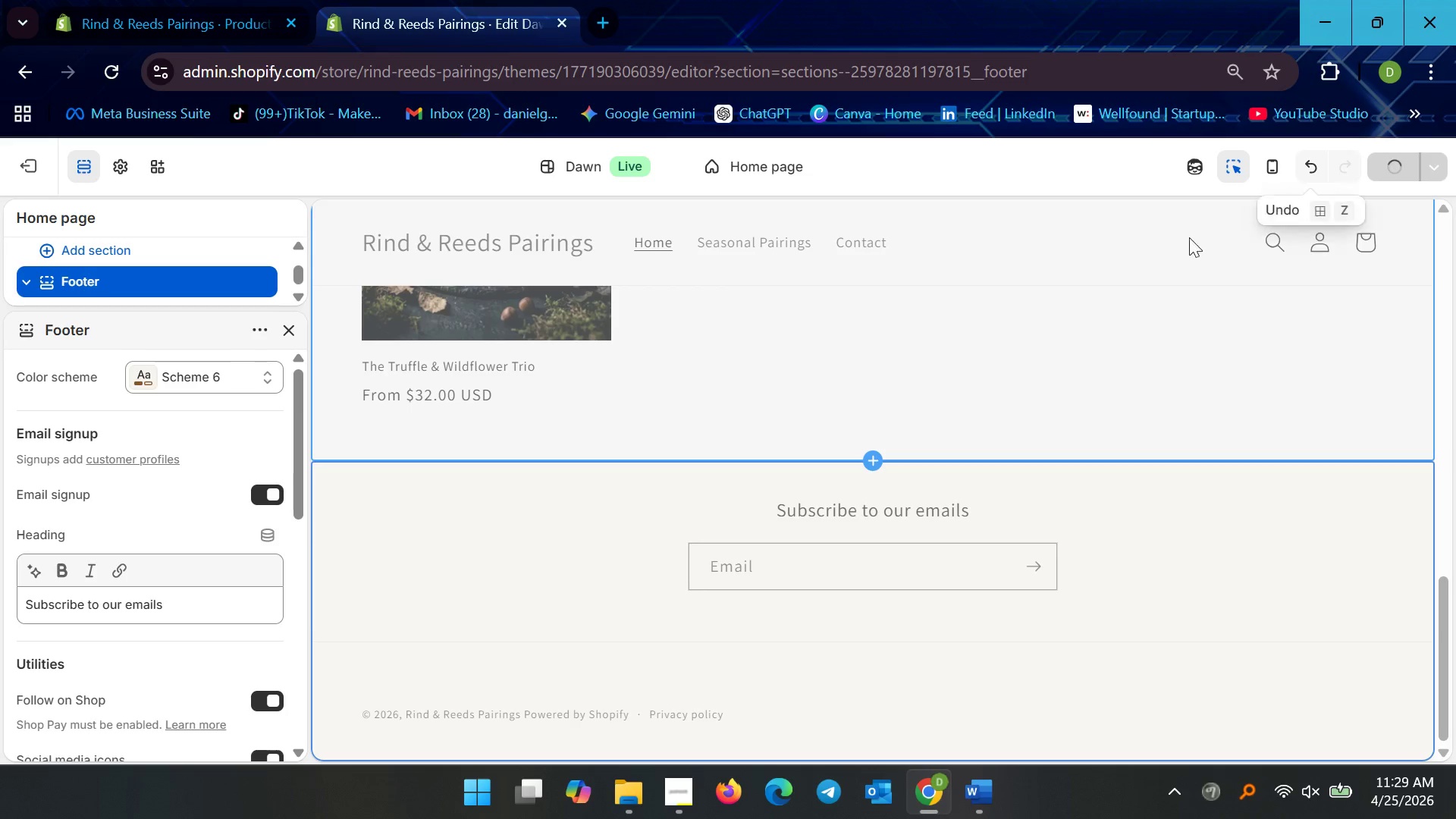 
mouse_move([1016, 435])
 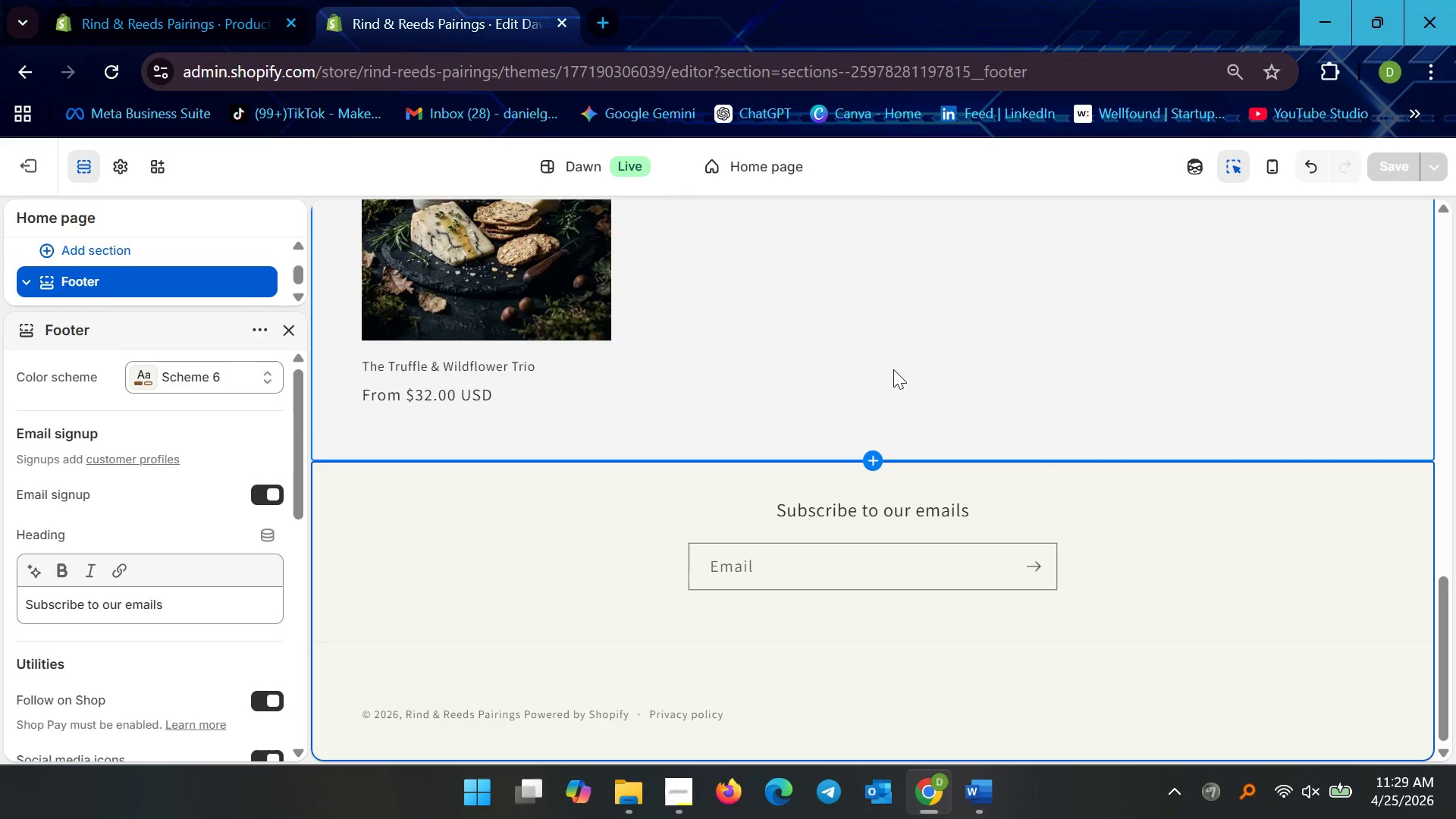 
scroll: coordinate [890, 417], scroll_direction: up, amount: 20.0
 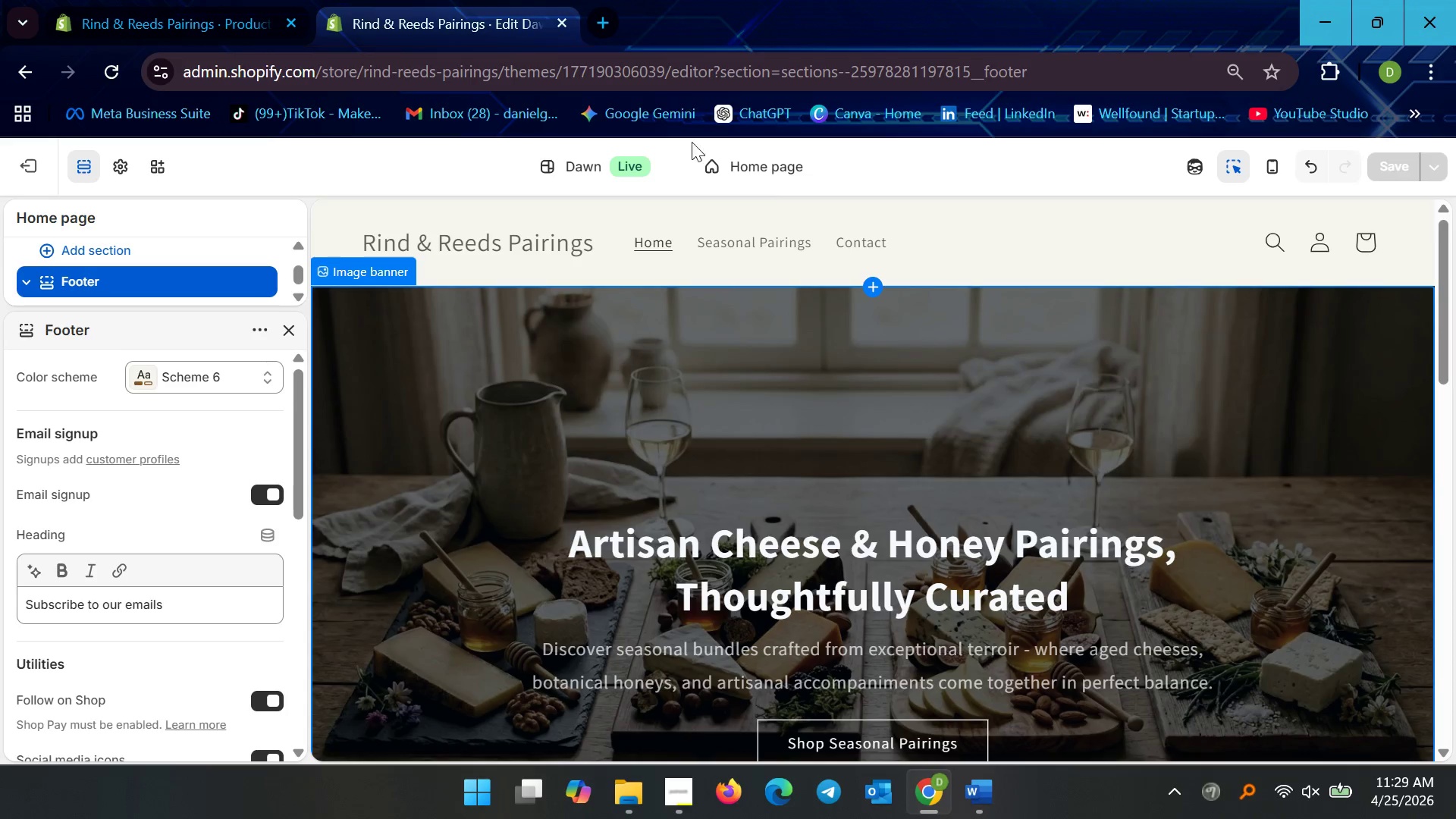 
scroll: coordinate [798, 228], scroll_direction: down, amount: 6.0
 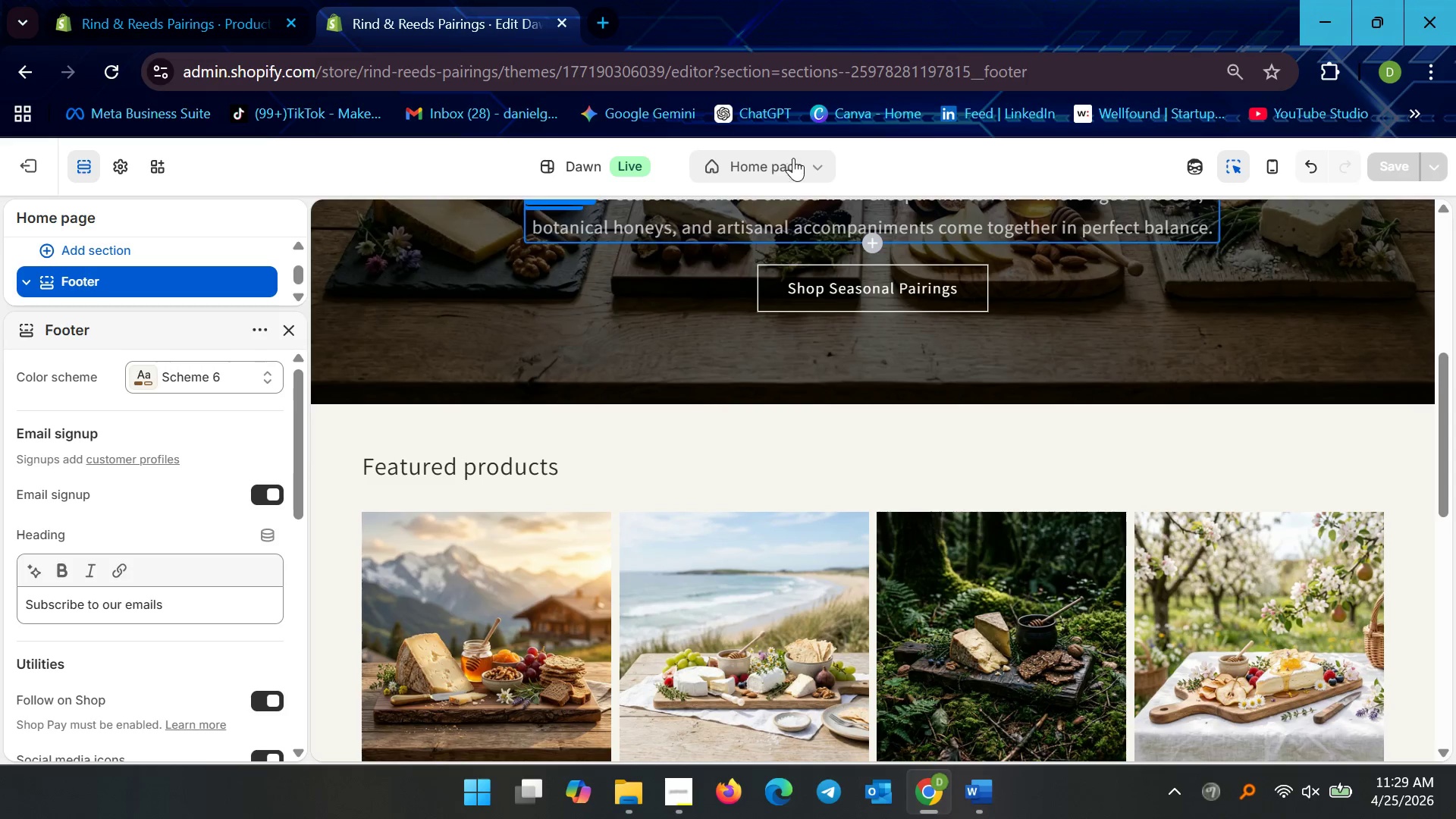 
left_click([824, 162])
 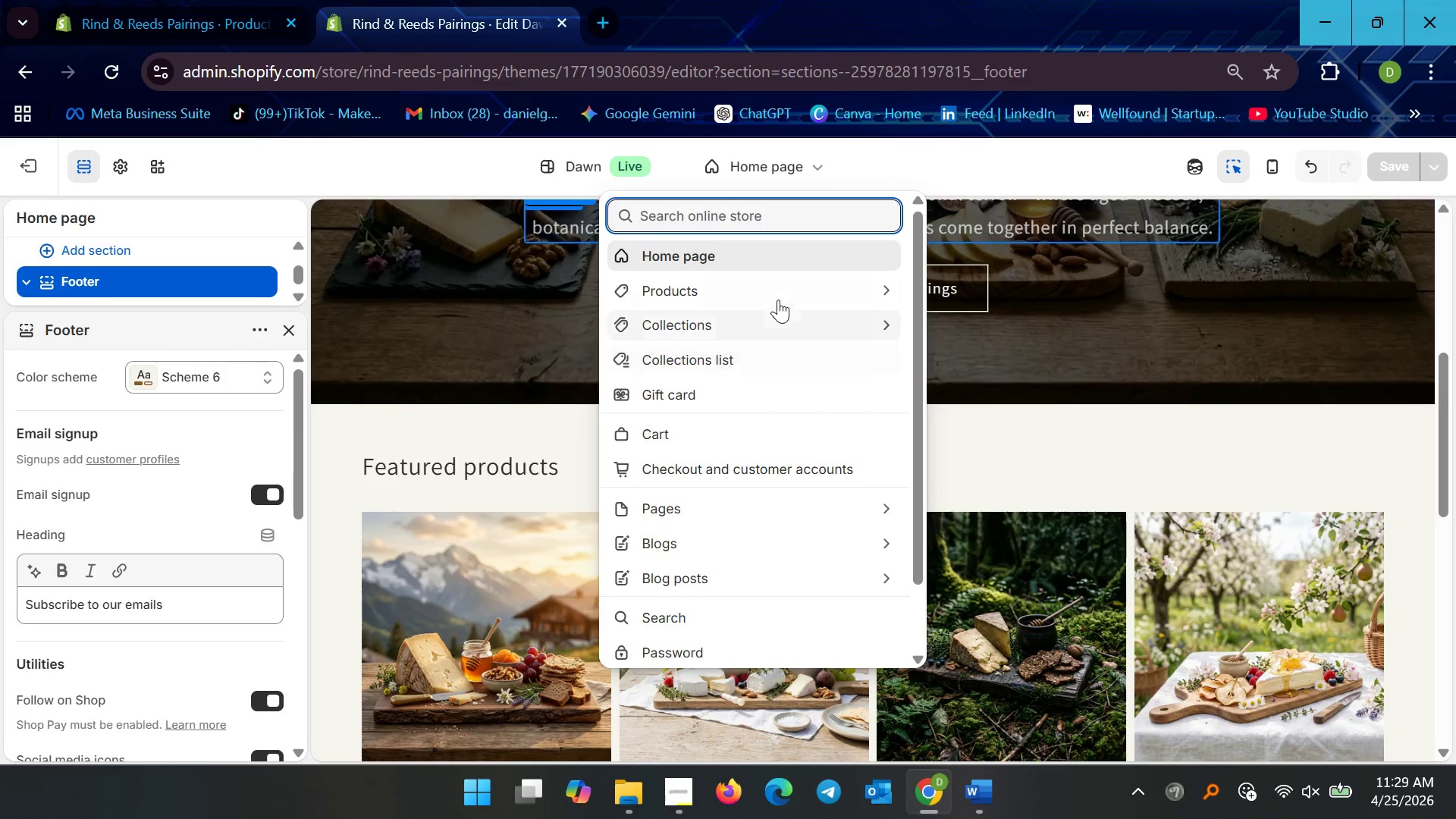 
left_click([776, 295])
 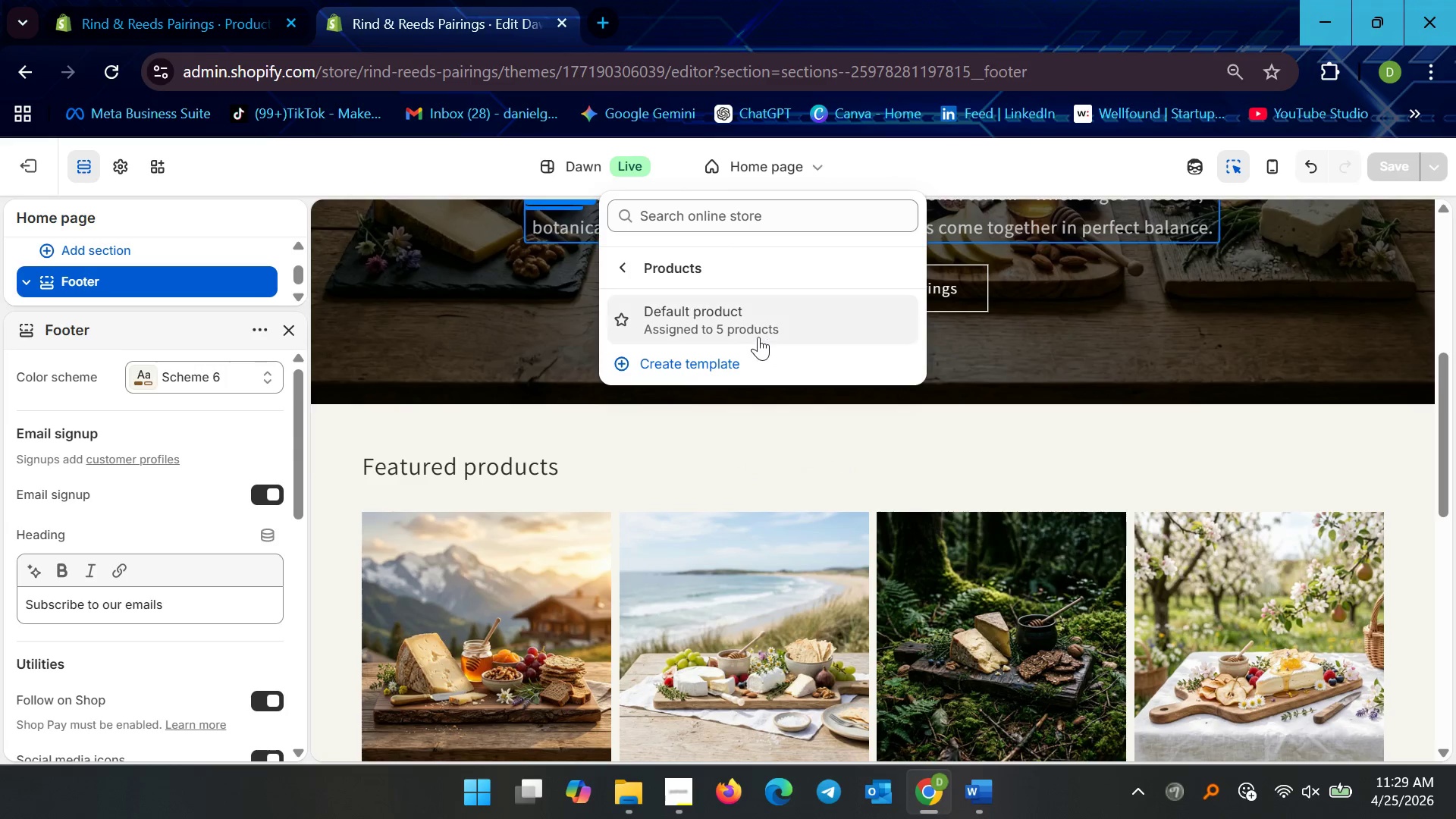 
left_click([755, 336])
 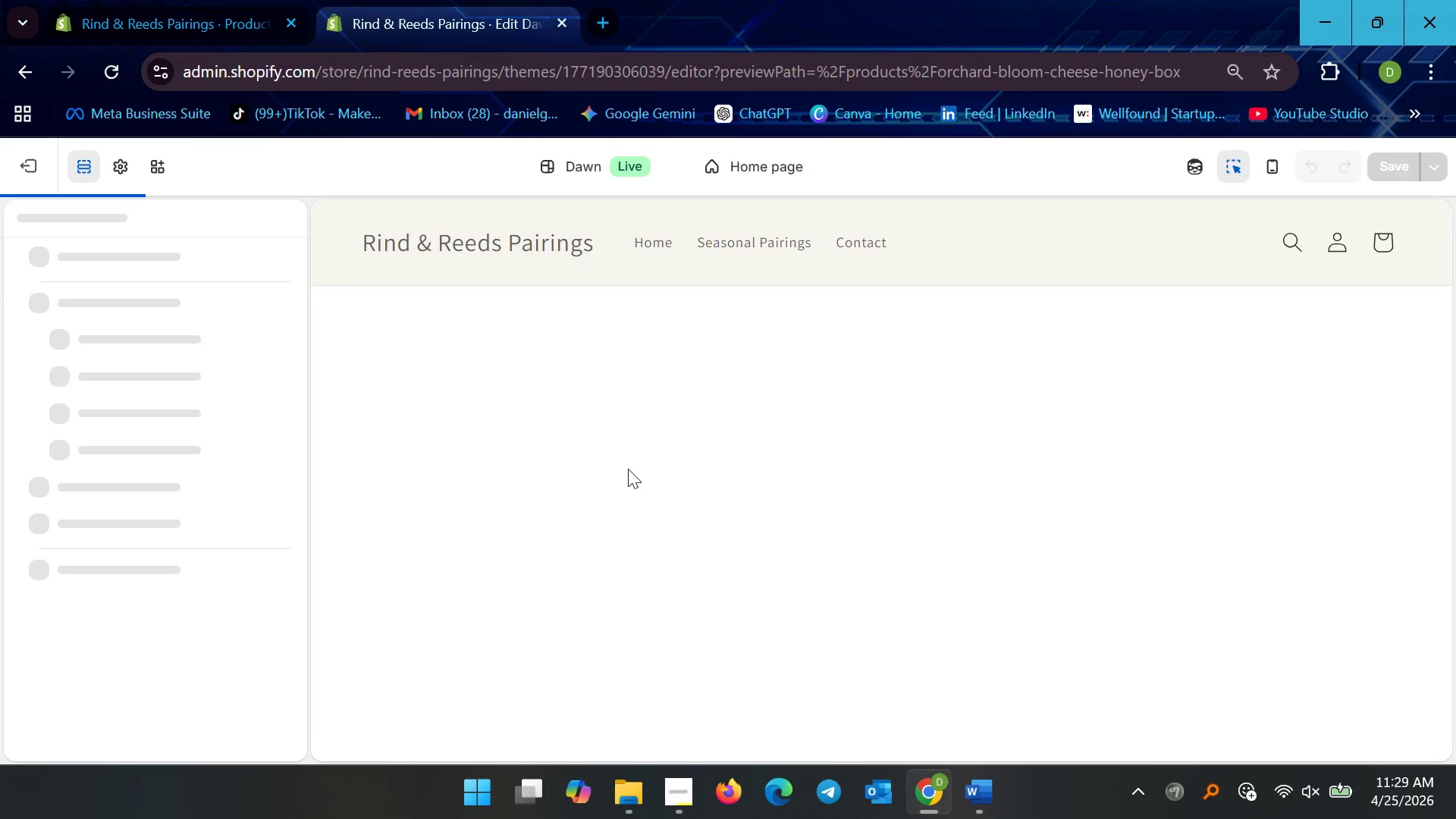 
left_click([537, 373])
 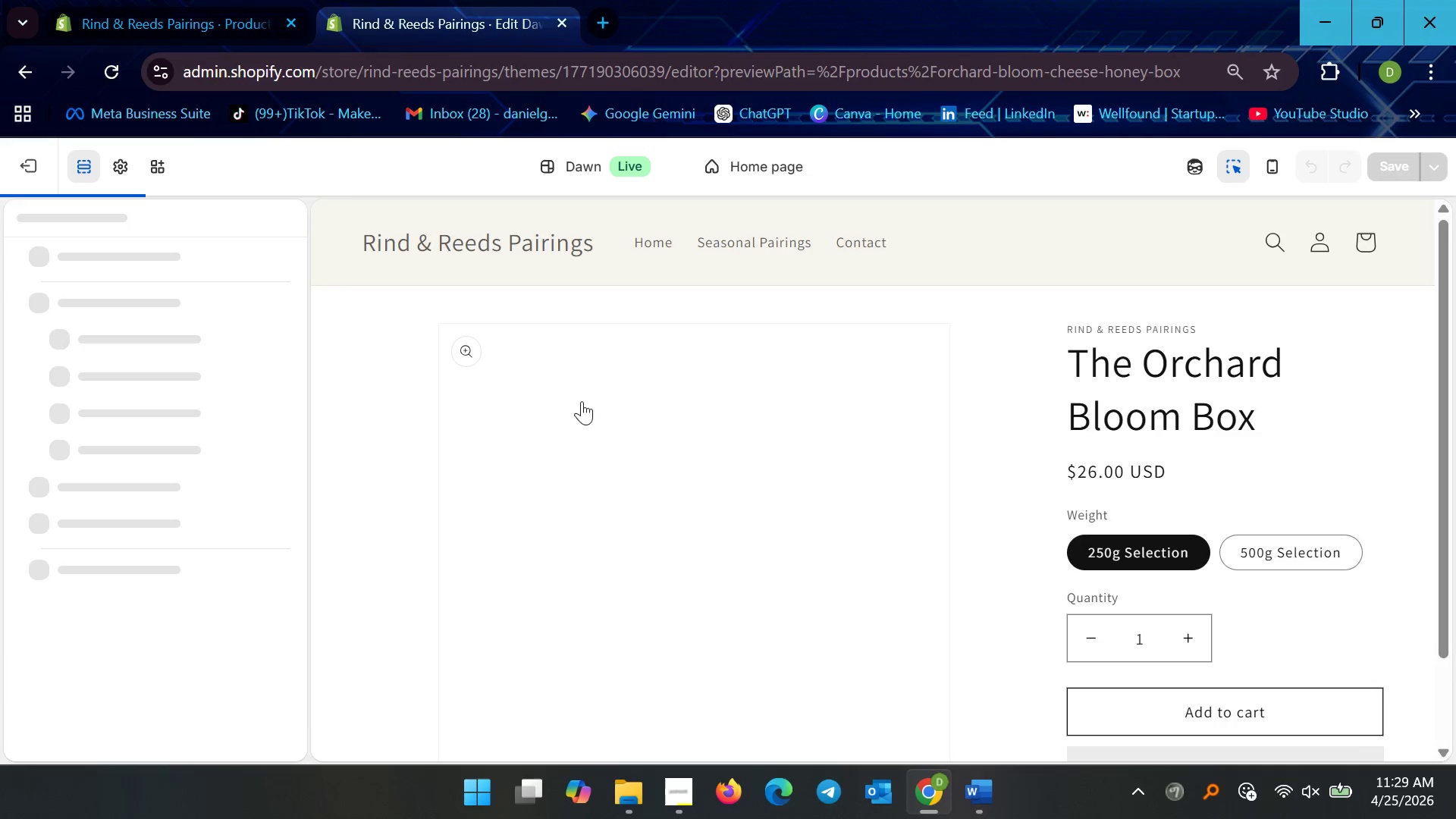 
left_click([352, 335])
 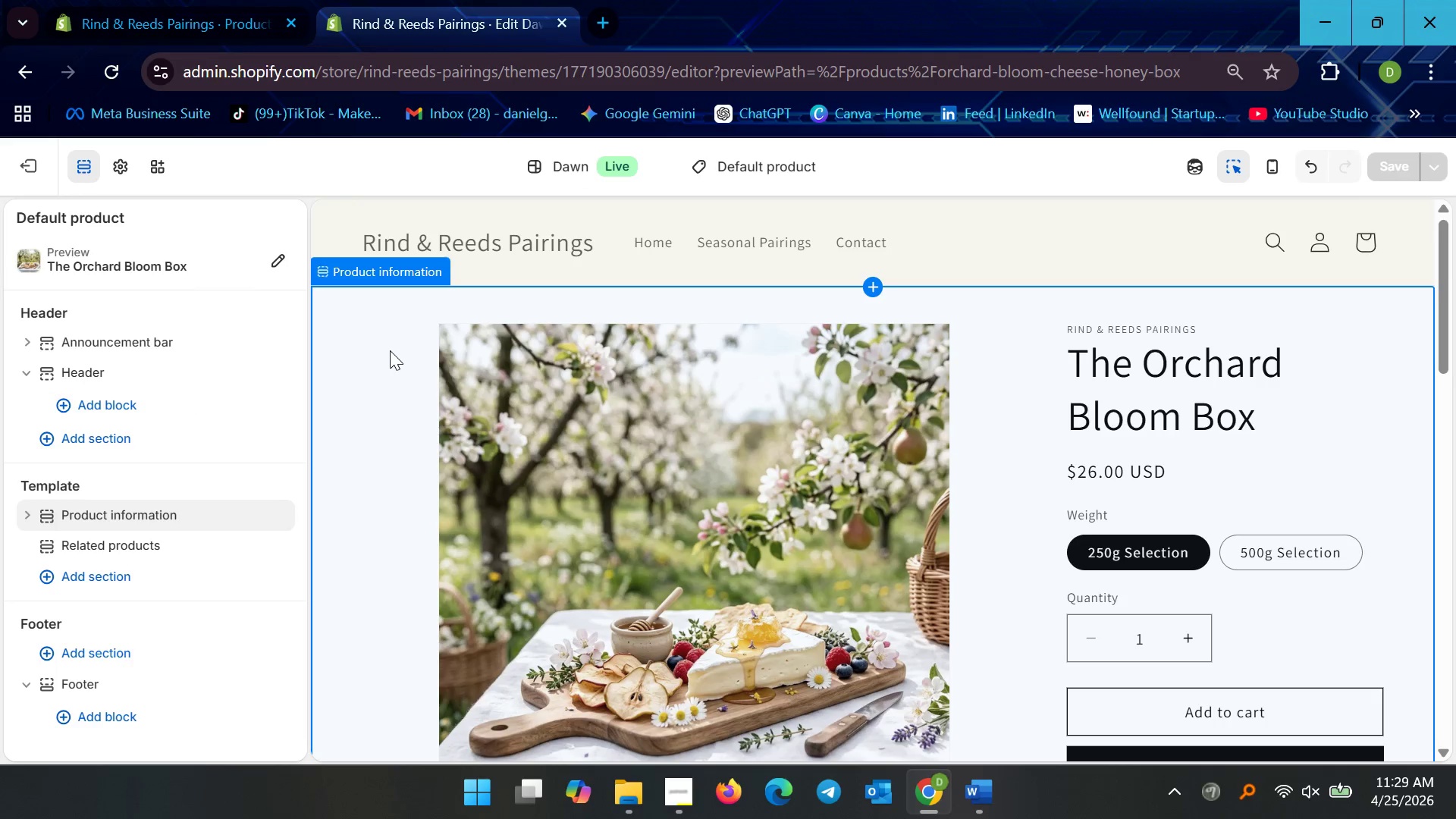 
wait(7.74)
 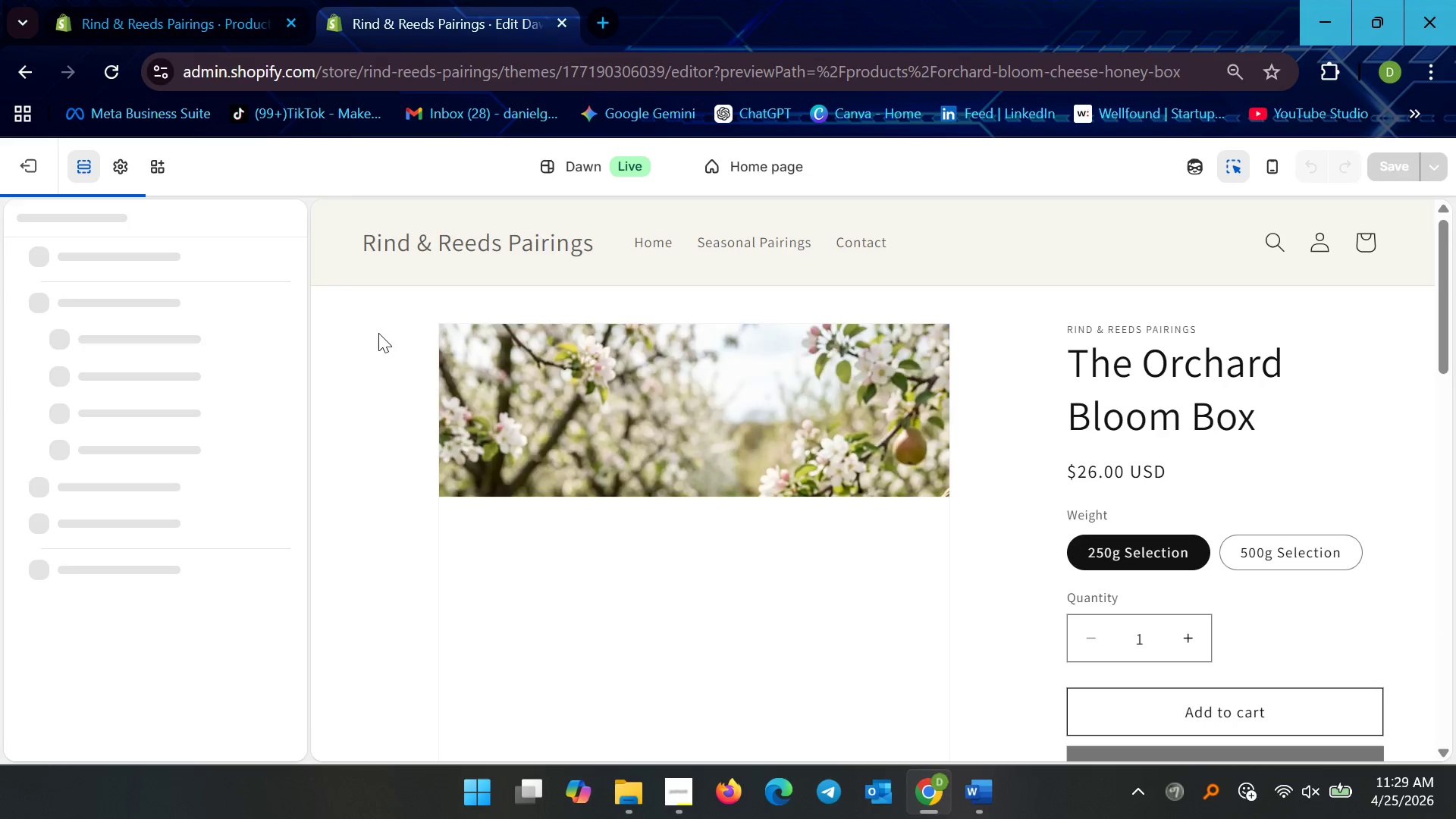 
left_click([232, 421])
 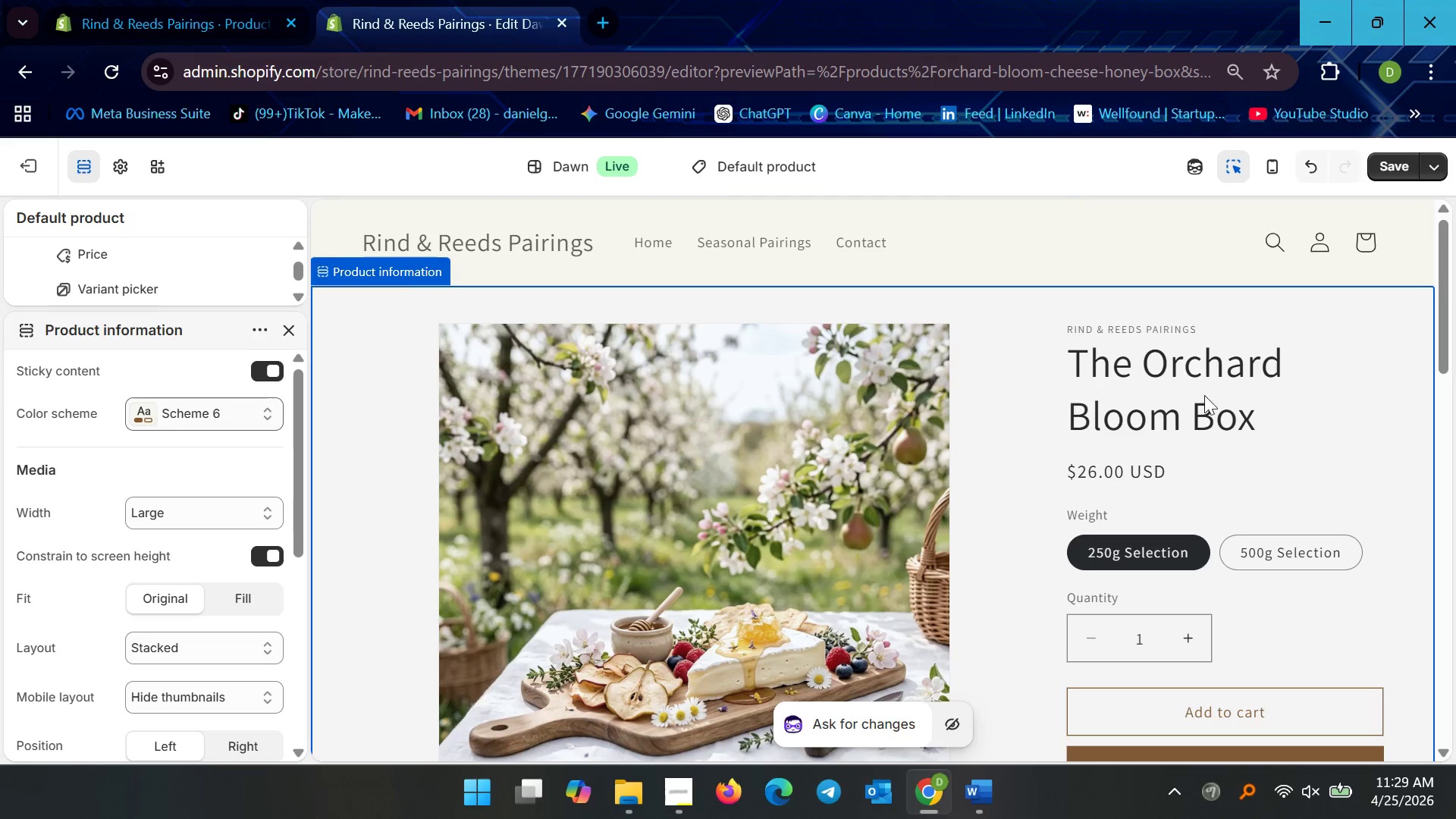 
scroll: coordinate [977, 510], scroll_direction: down, amount: 4.0
 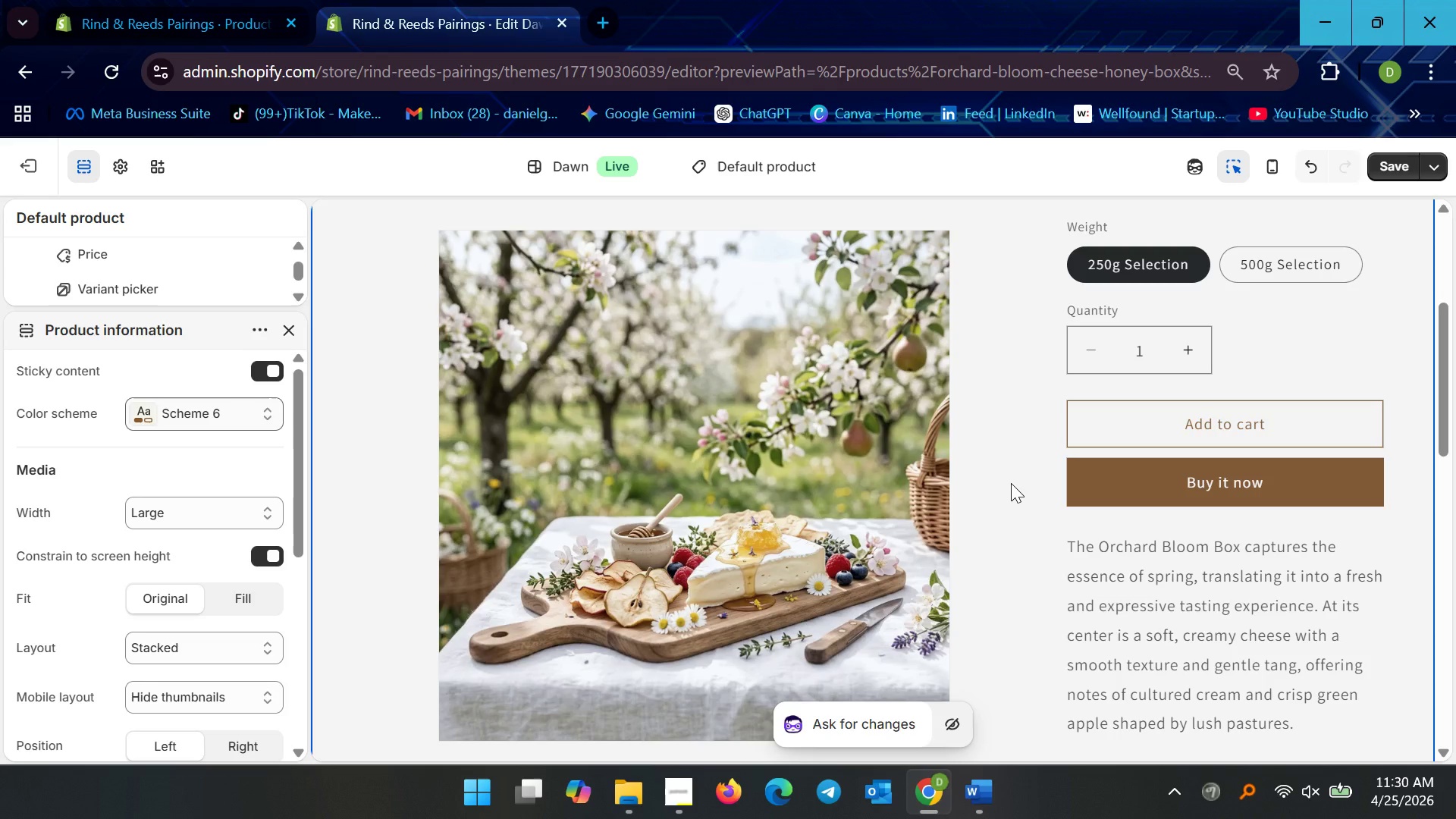 
wait(7.01)
 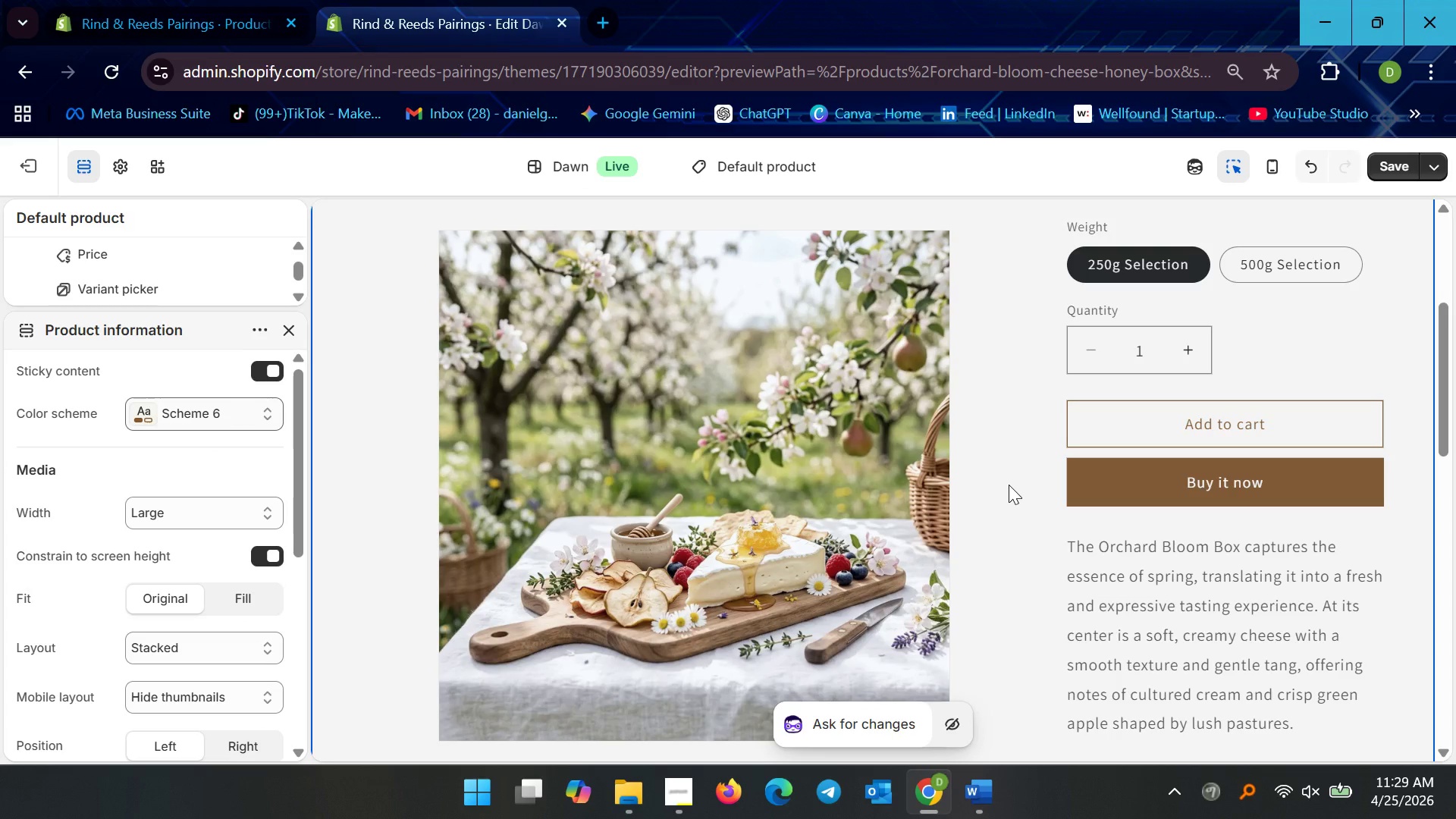 
scroll: coordinate [994, 529], scroll_direction: down, amount: 19.0
 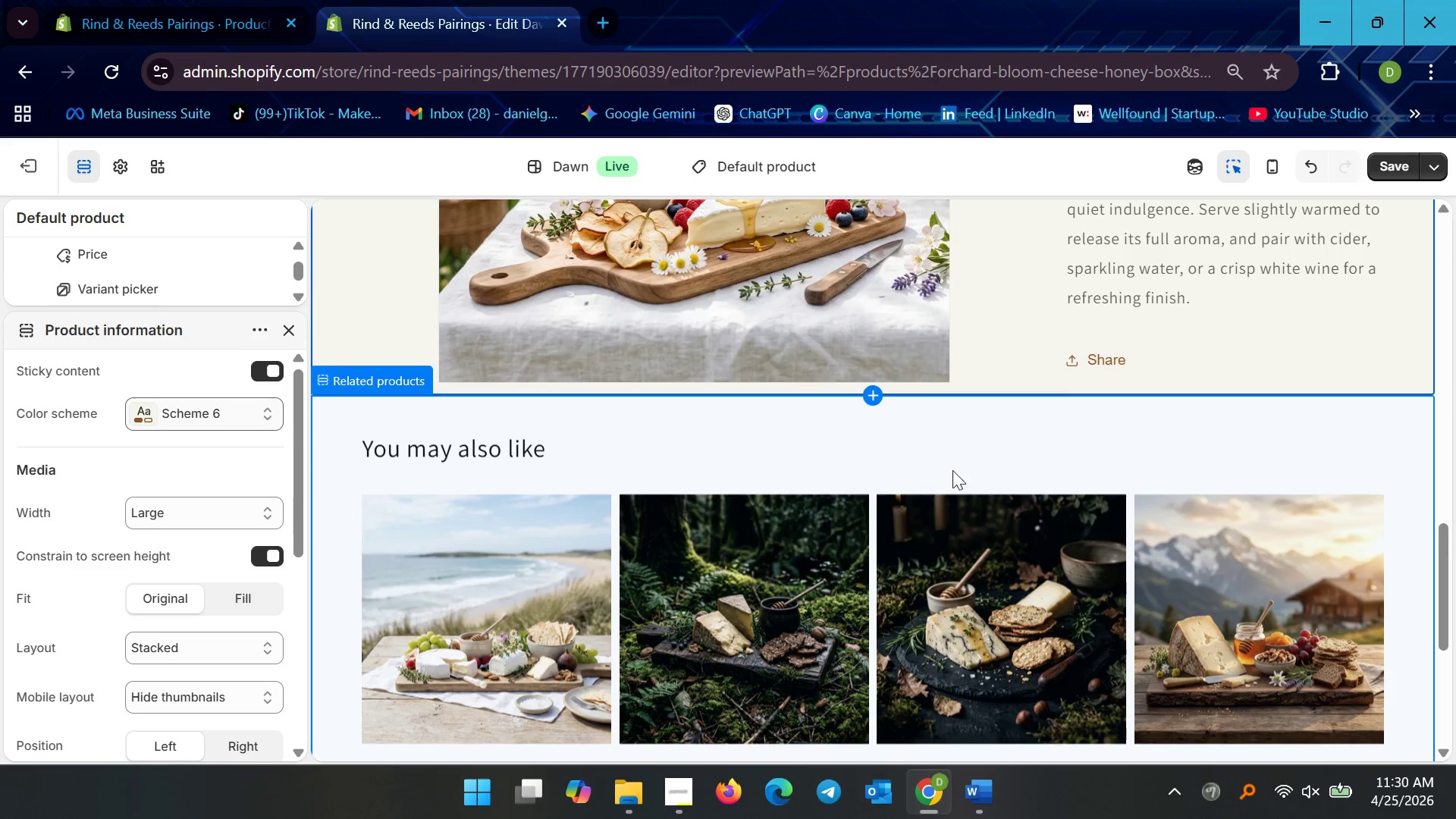 
left_click([907, 439])
 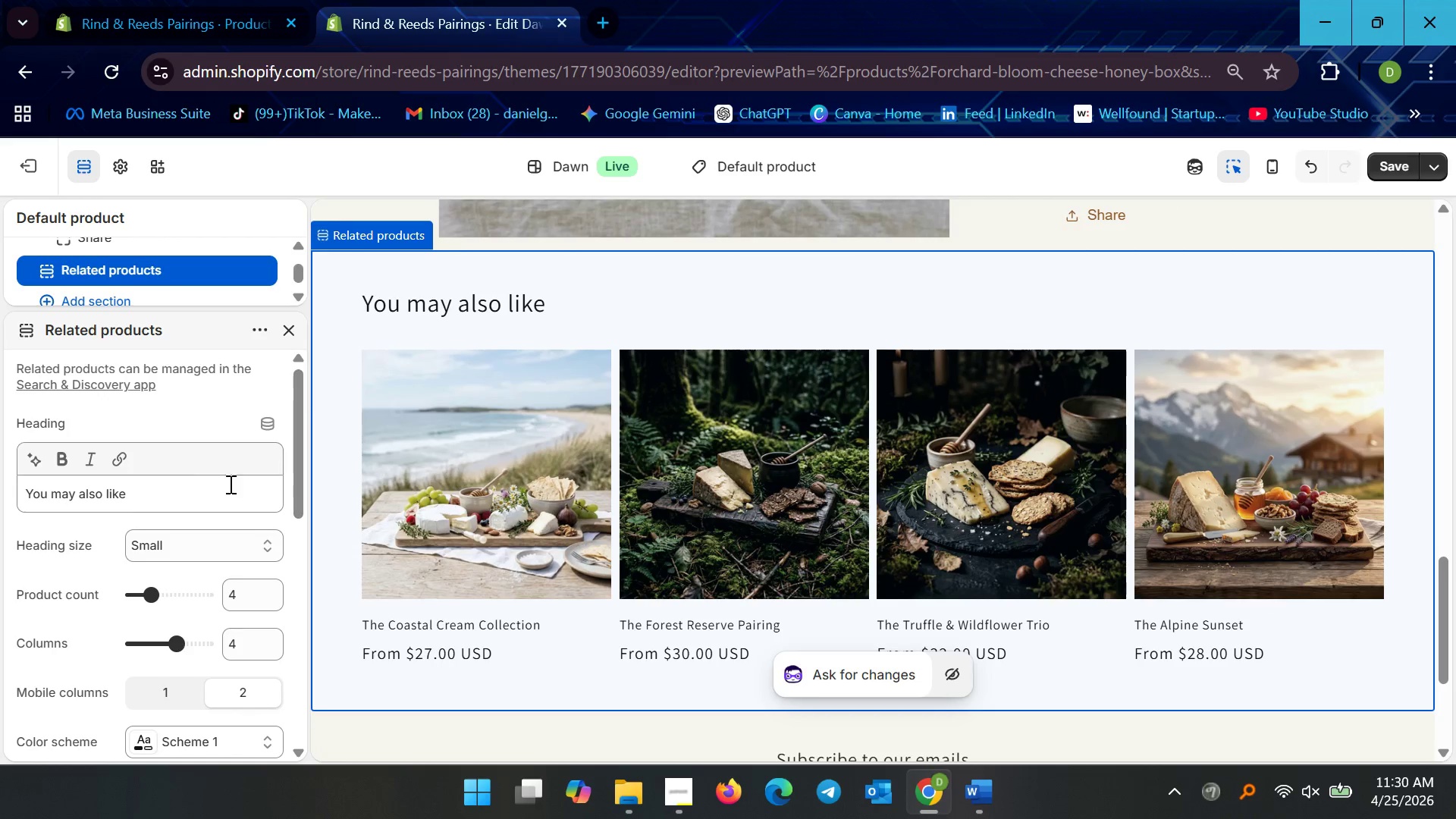 
scroll: coordinate [158, 638], scroll_direction: down, amount: 3.0
 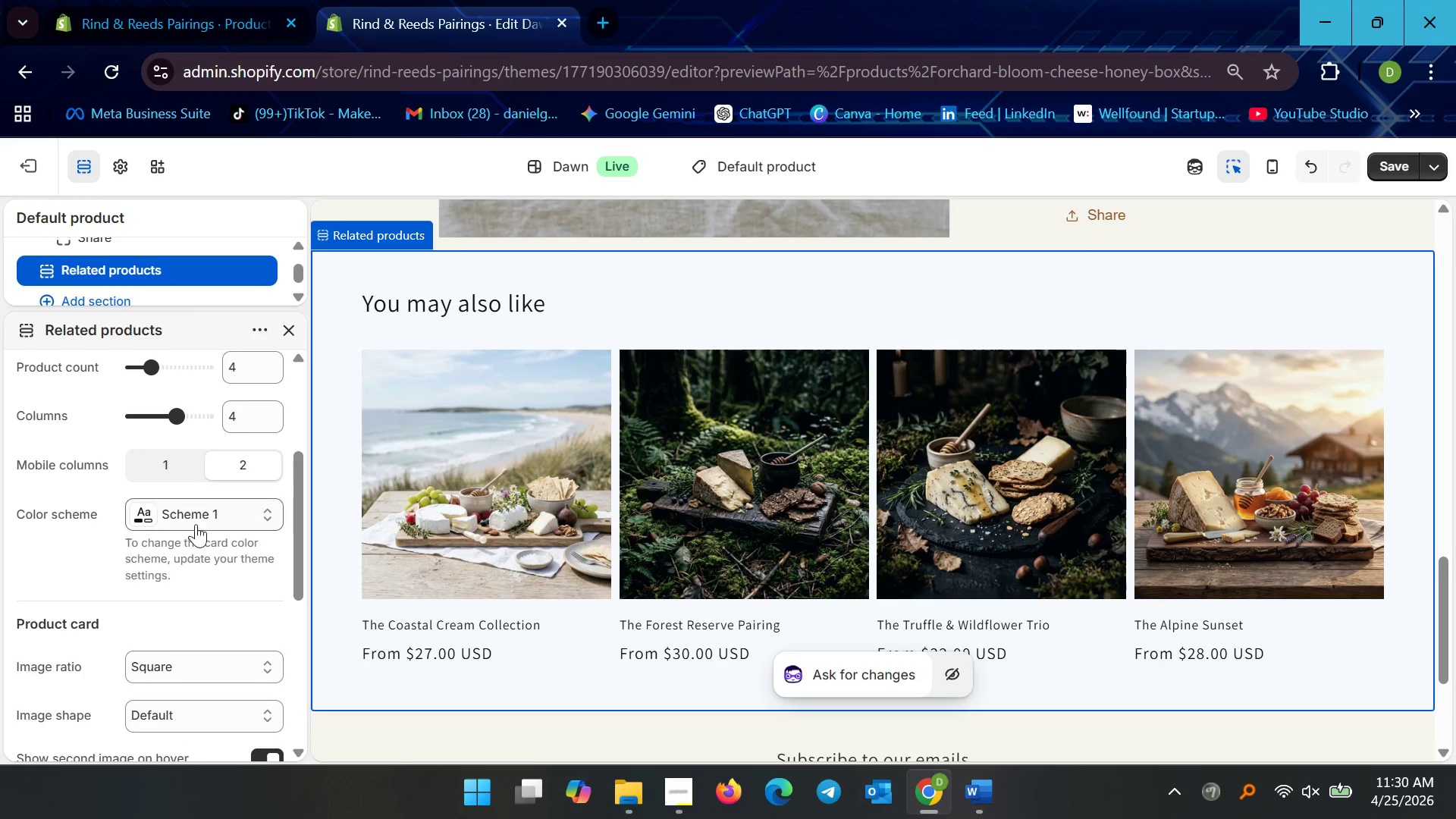 
left_click([197, 521])
 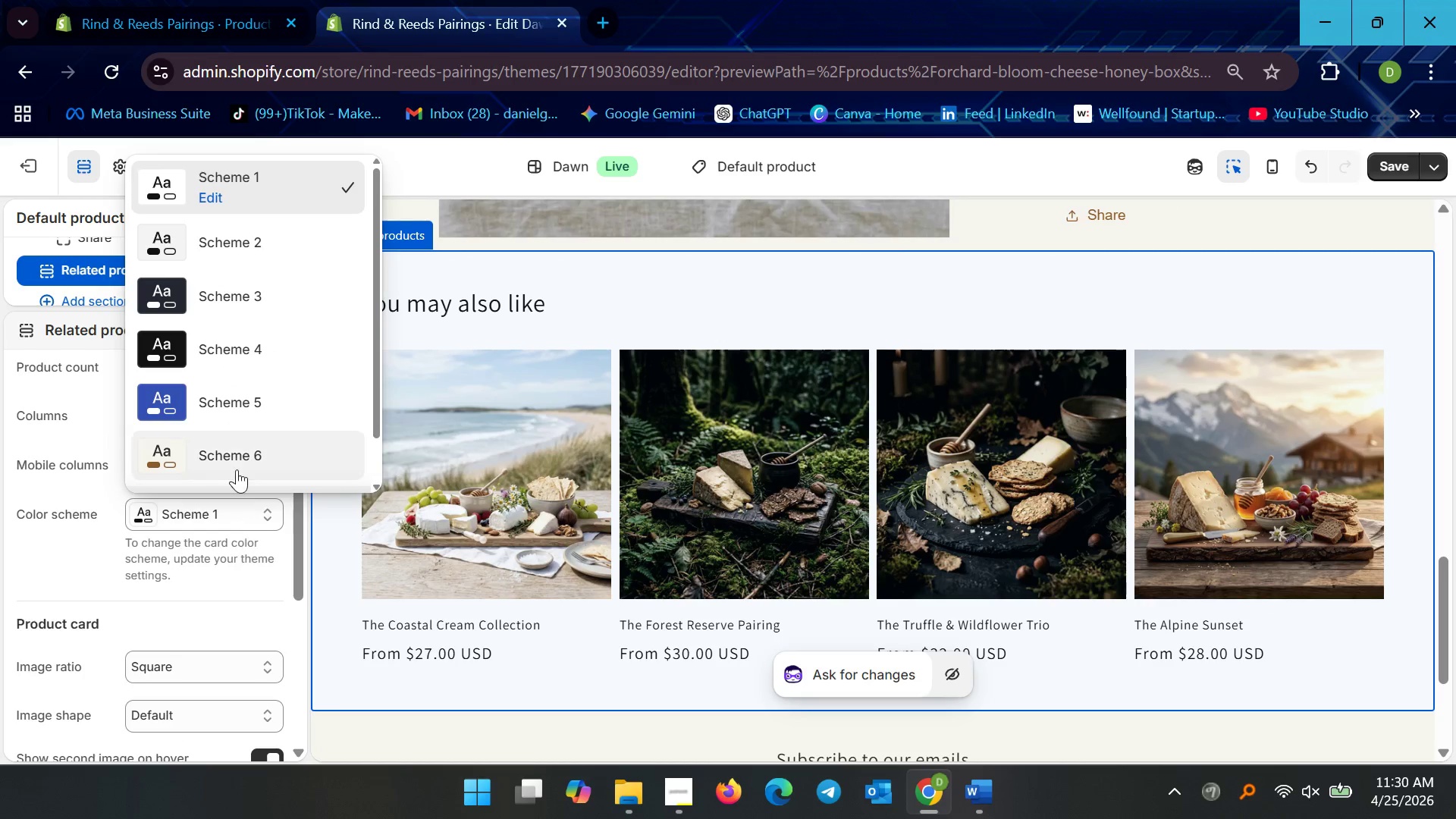 
left_click([237, 468])
 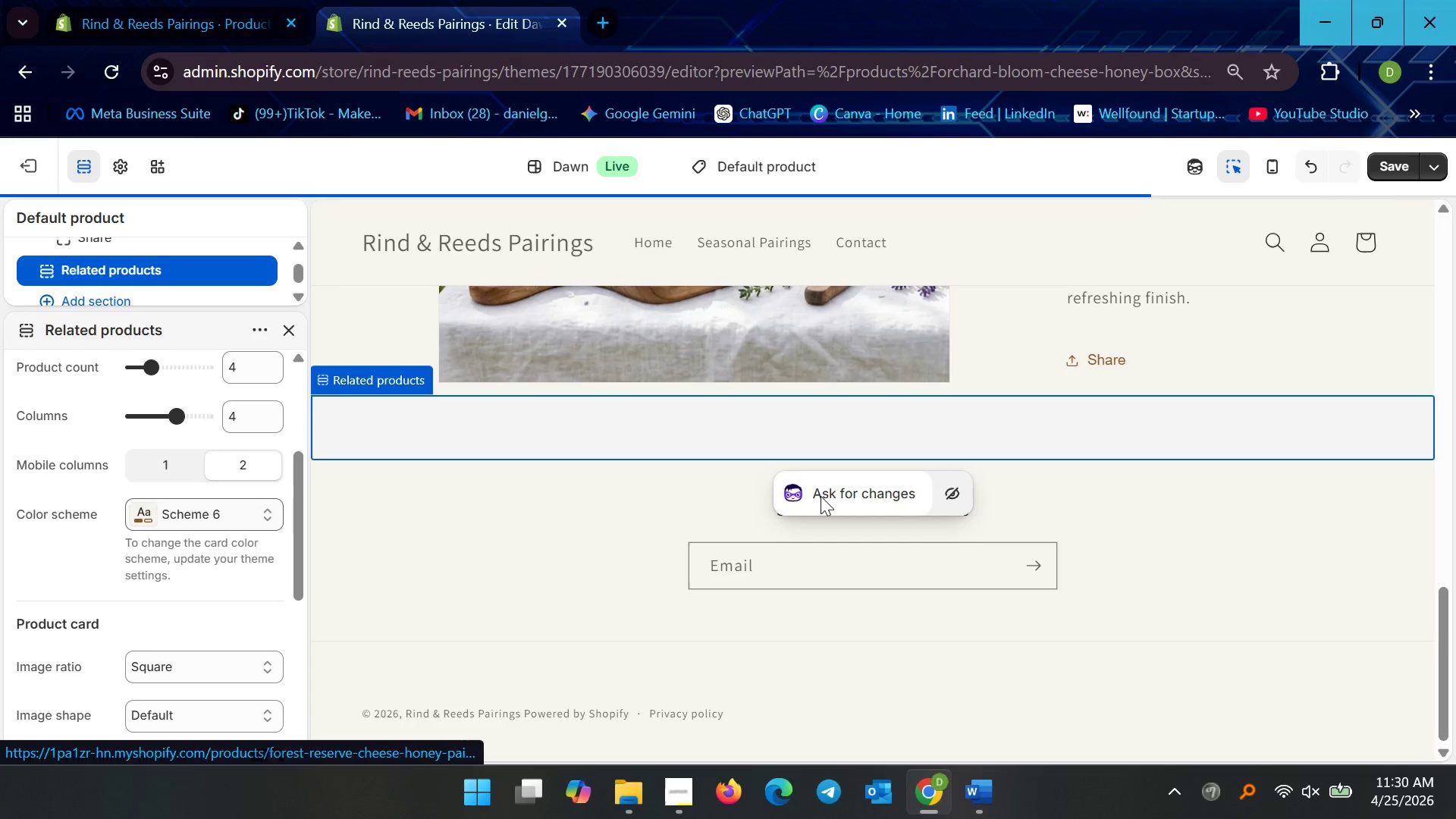 
scroll: coordinate [1184, 448], scroll_direction: up, amount: 20.0
 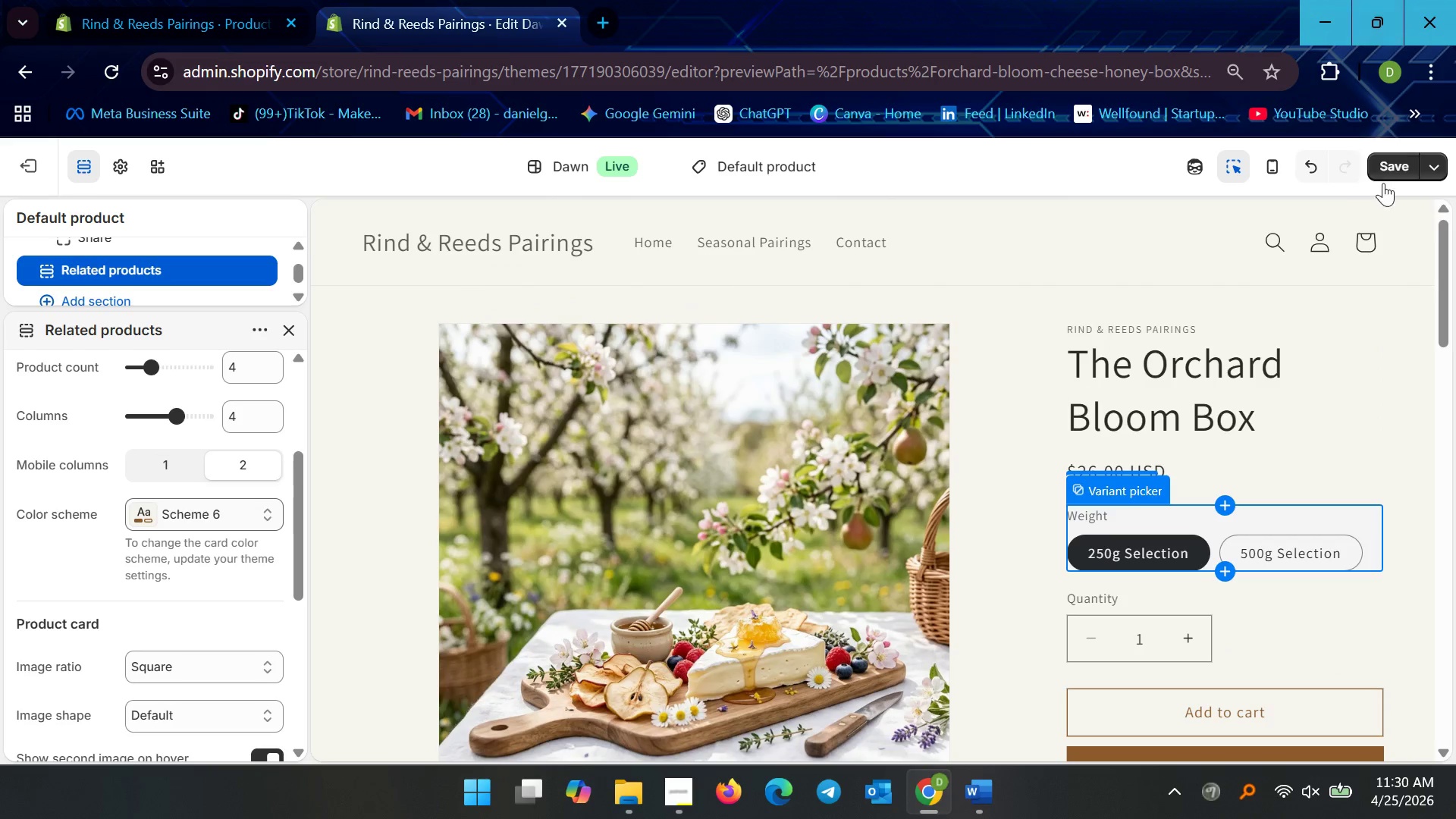 
left_click([1385, 158])
 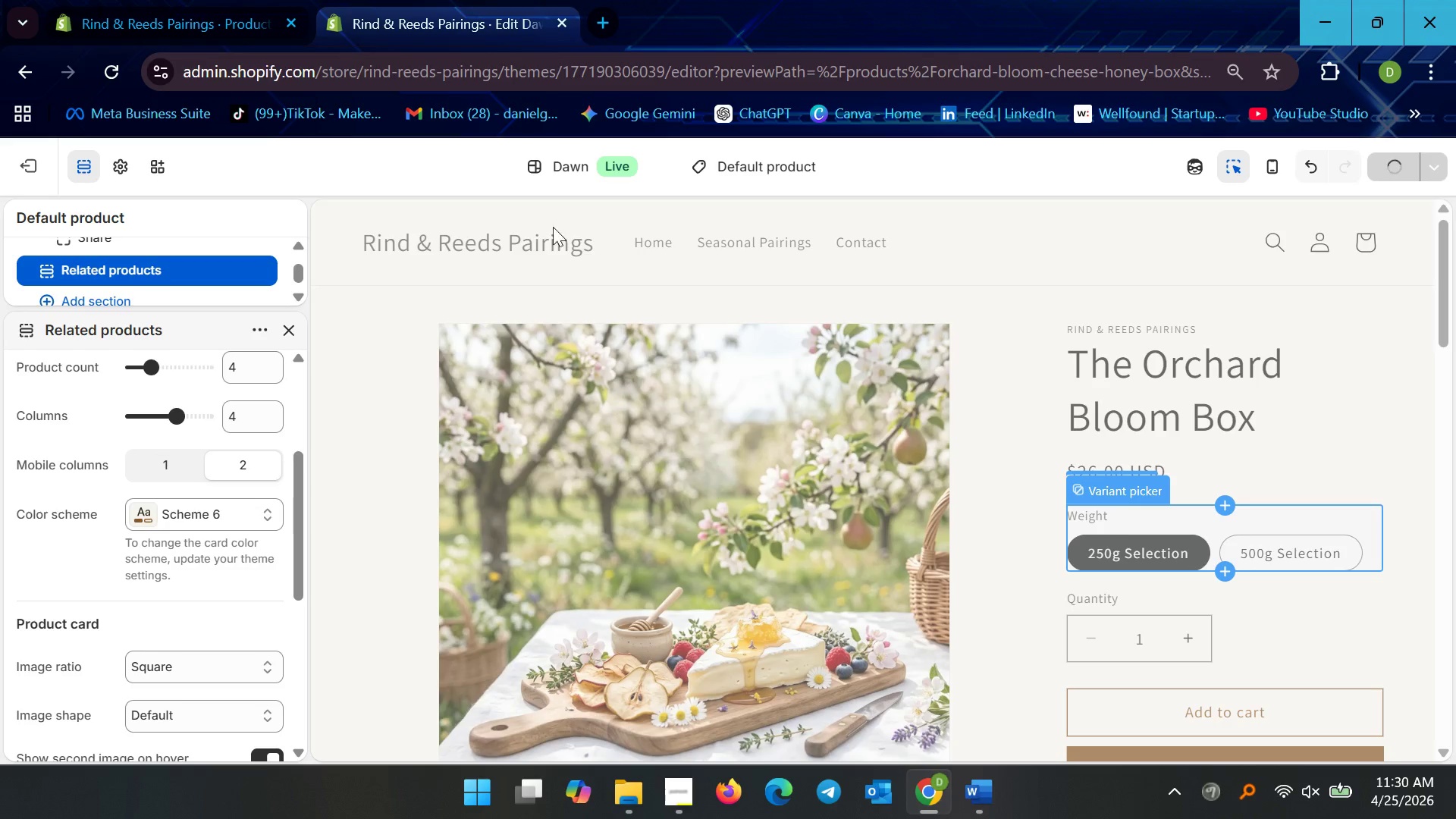 
mouse_move([439, 245])
 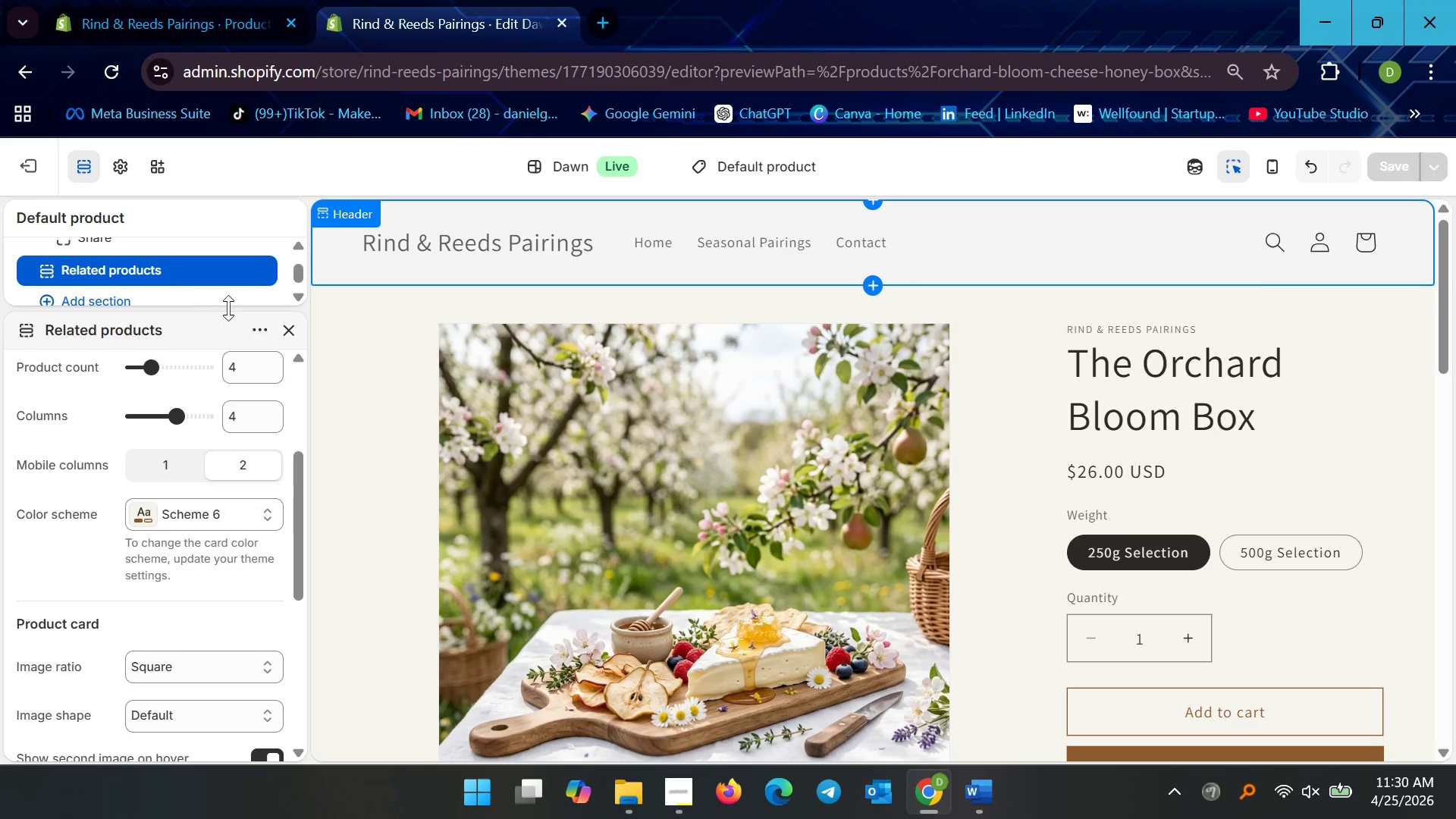 
left_click([453, 247])
 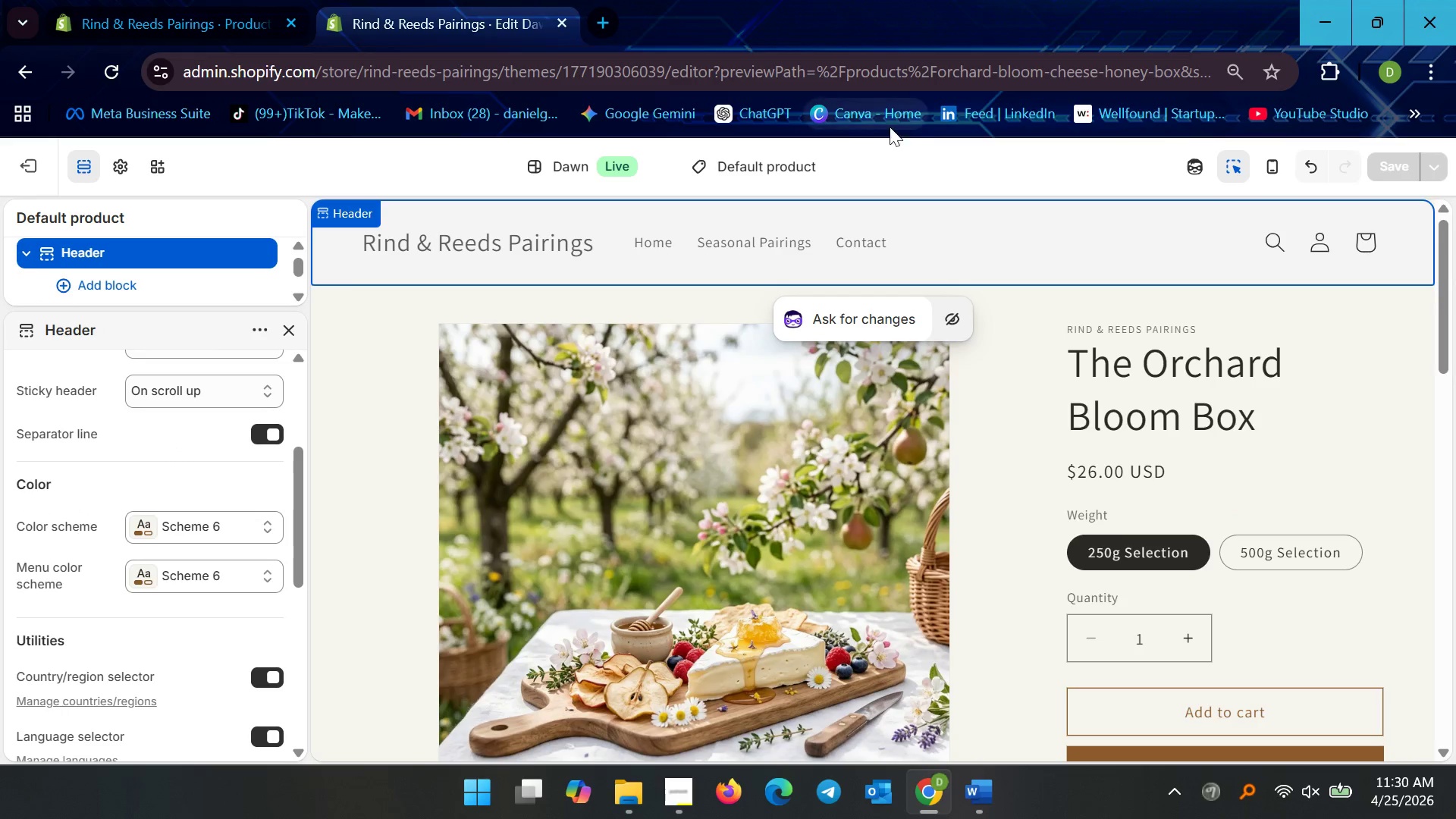 
left_click([771, 162])
 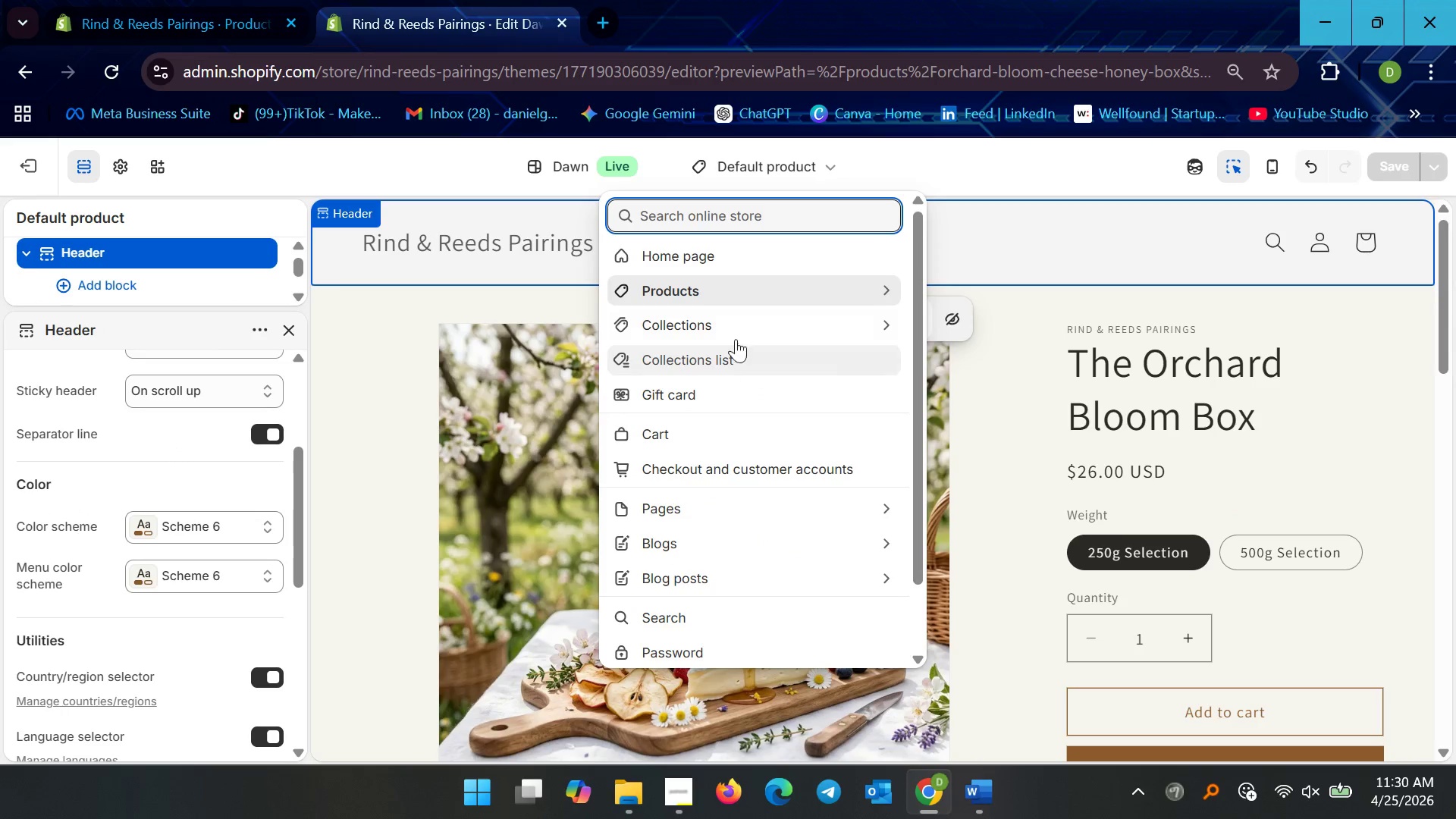 
left_click([732, 325])
 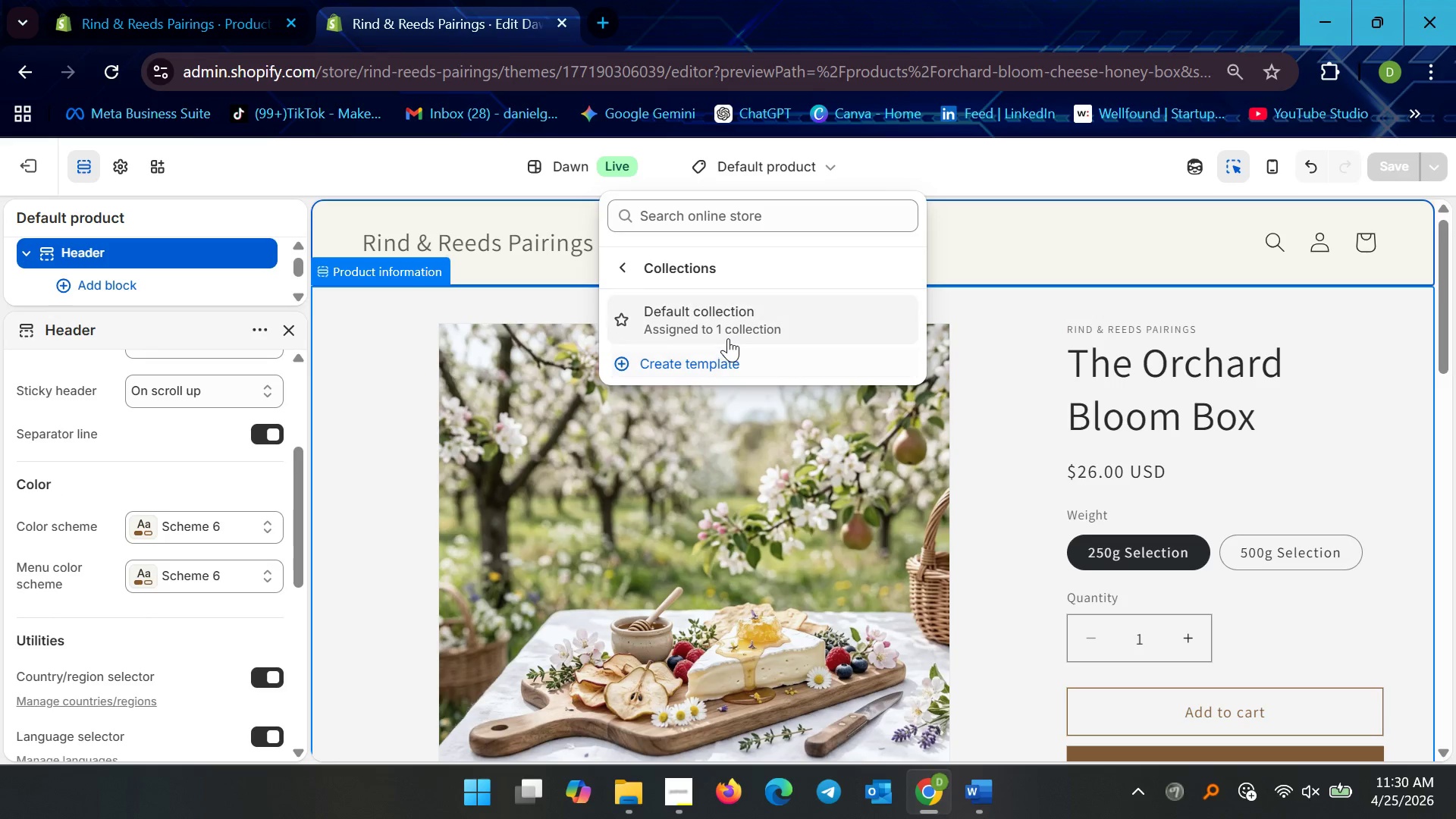 
left_click([728, 337])
 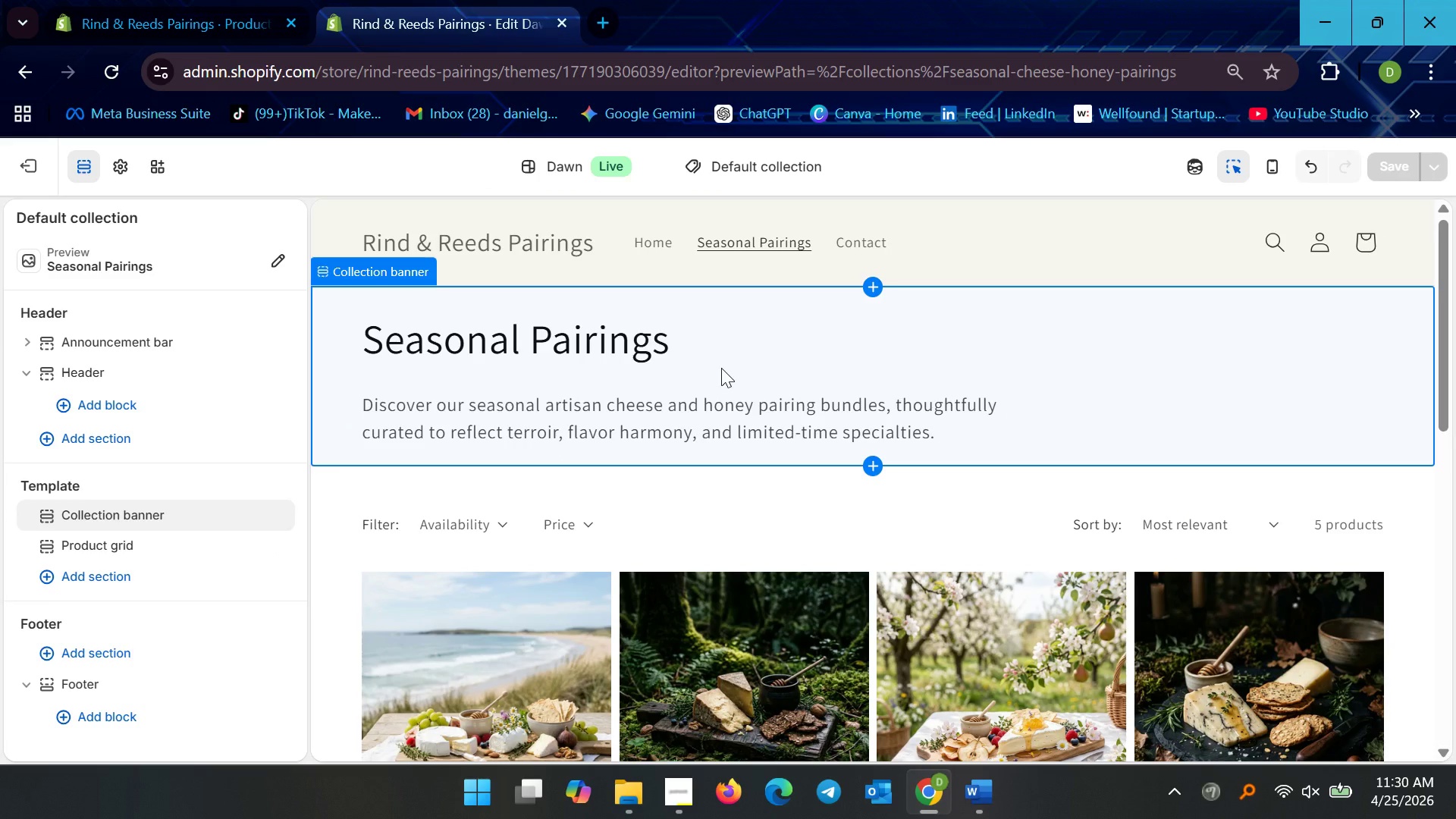 
wait(15.7)
 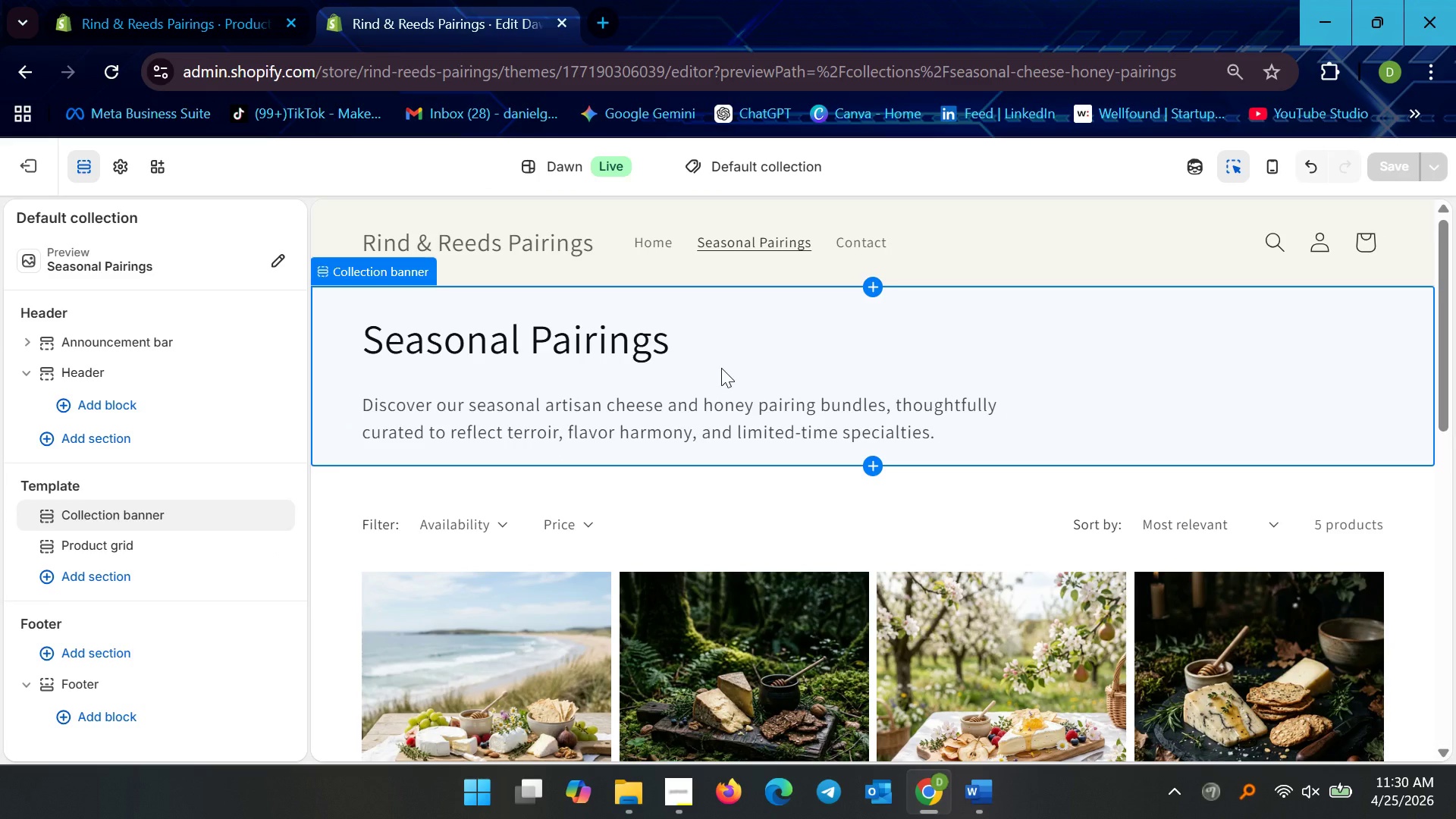 
left_click([721, 368])
 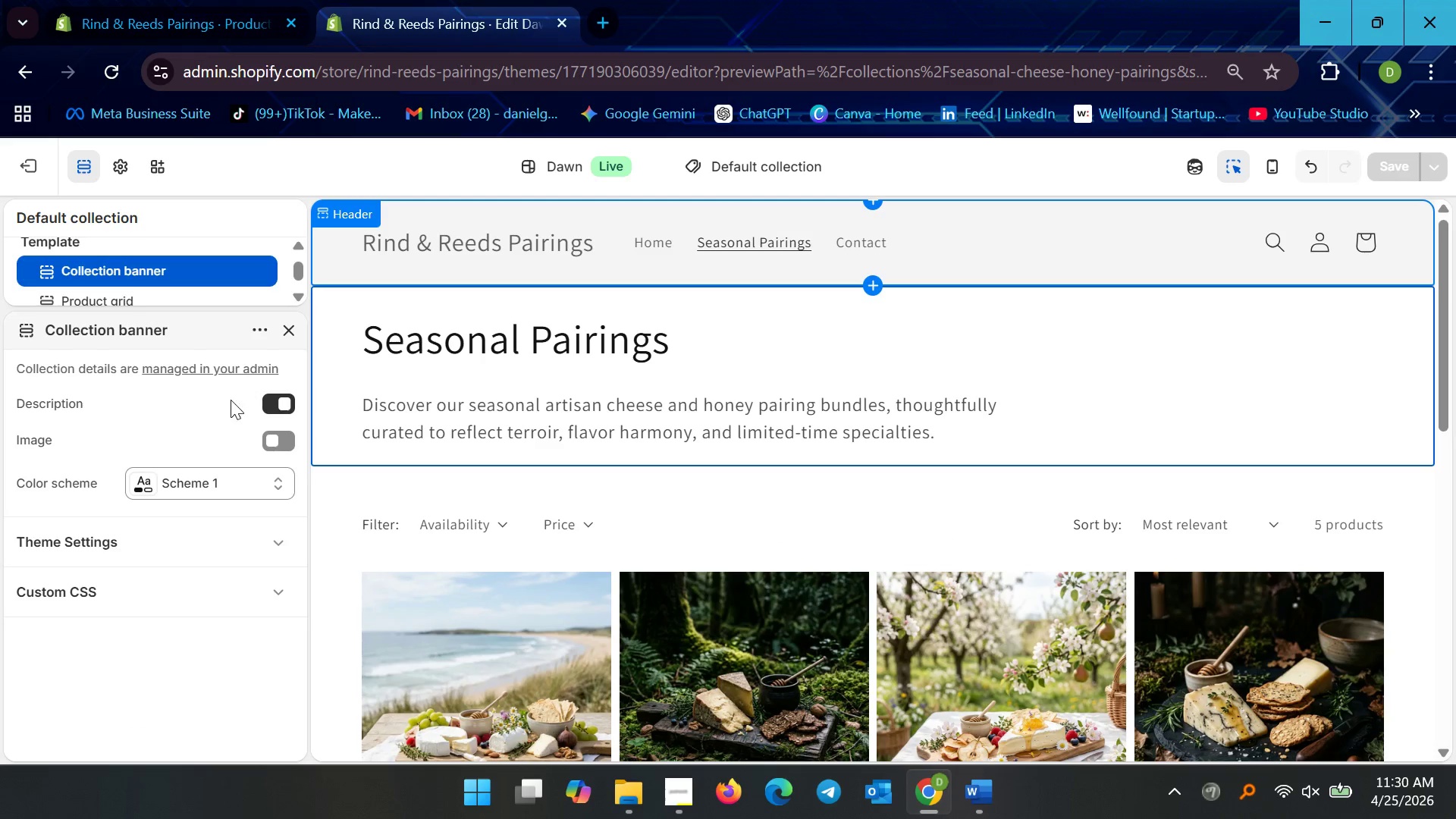 
left_click([220, 468])
 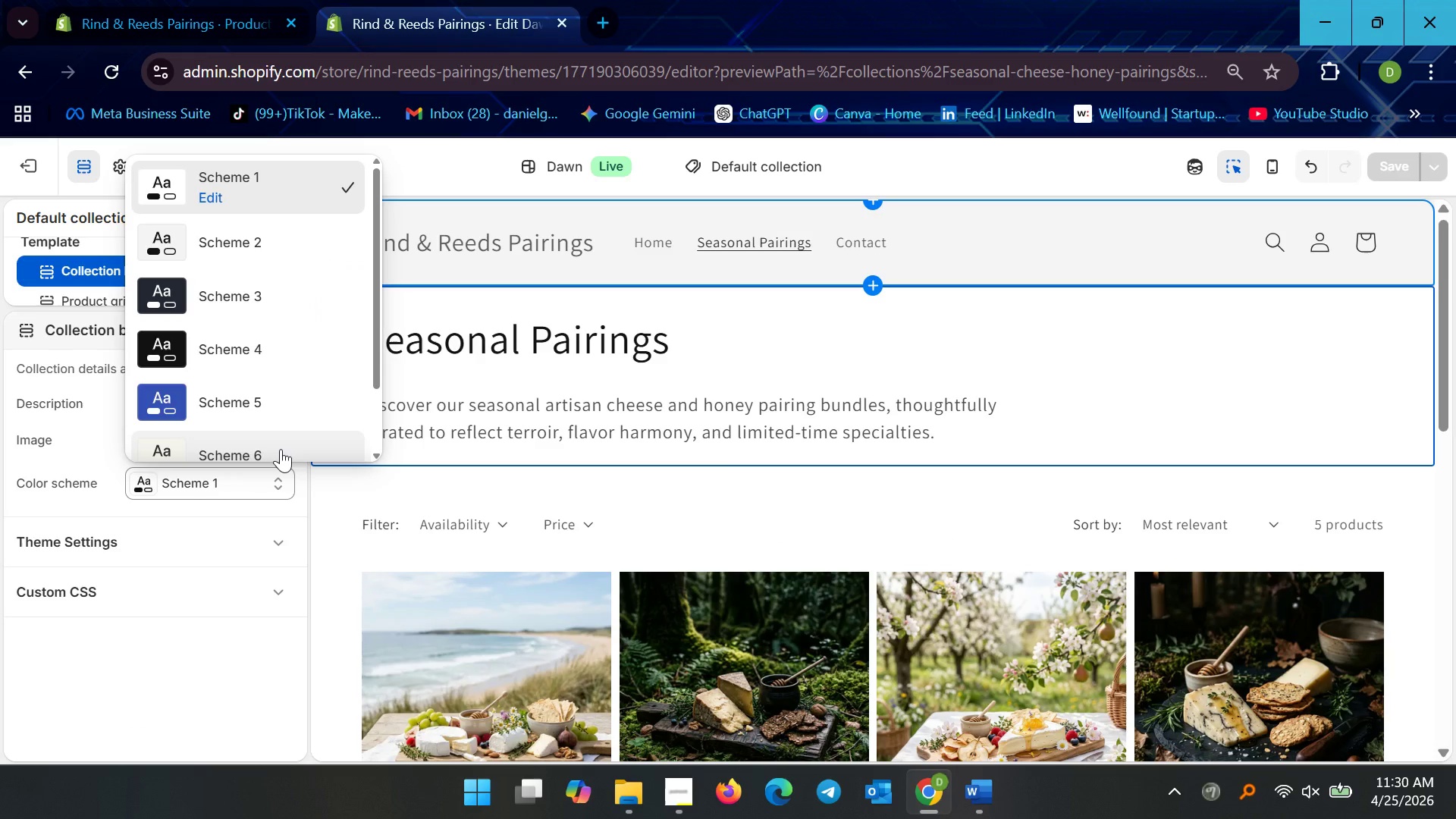 
left_click([281, 449])
 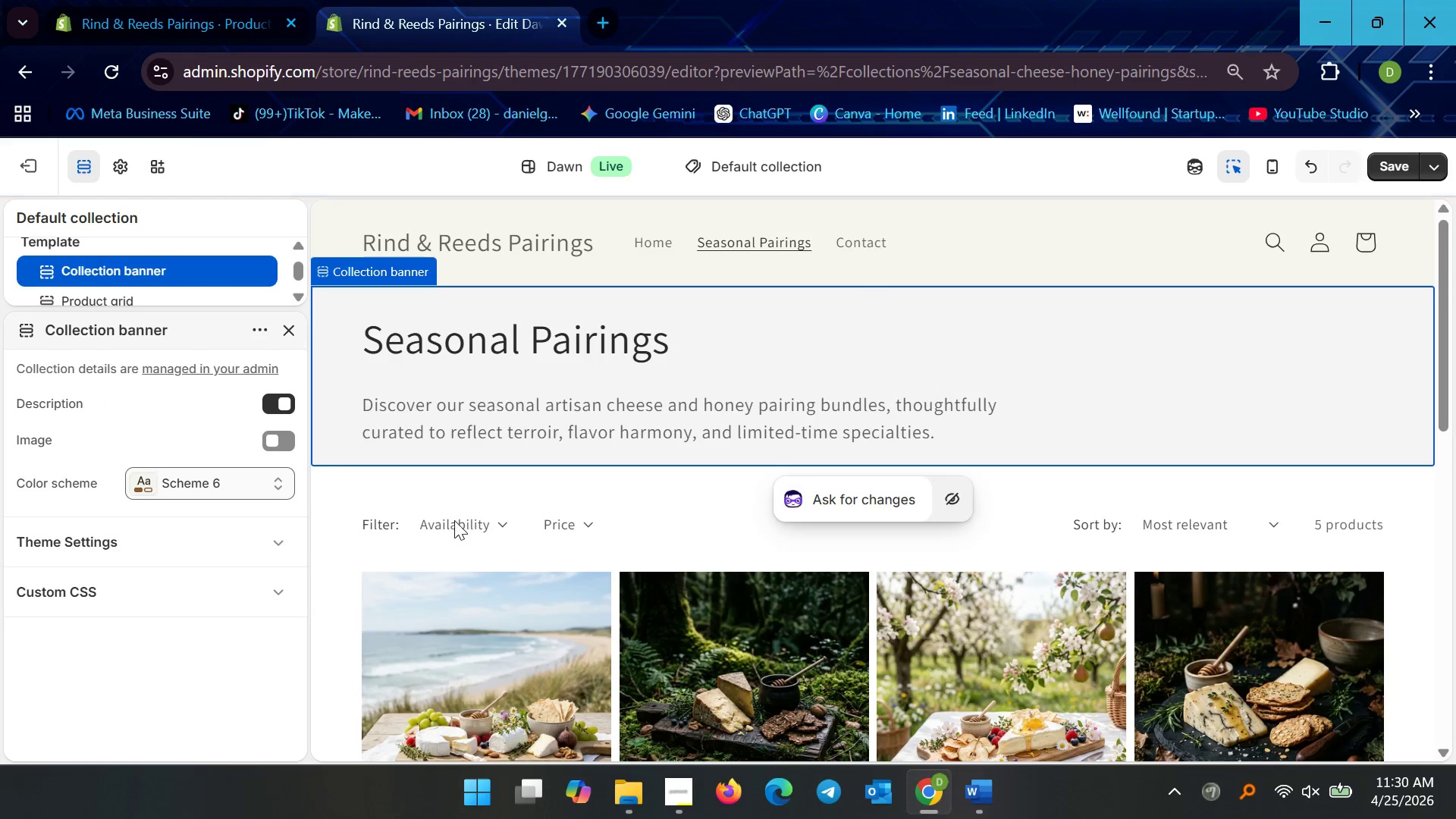 
left_click([431, 491])
 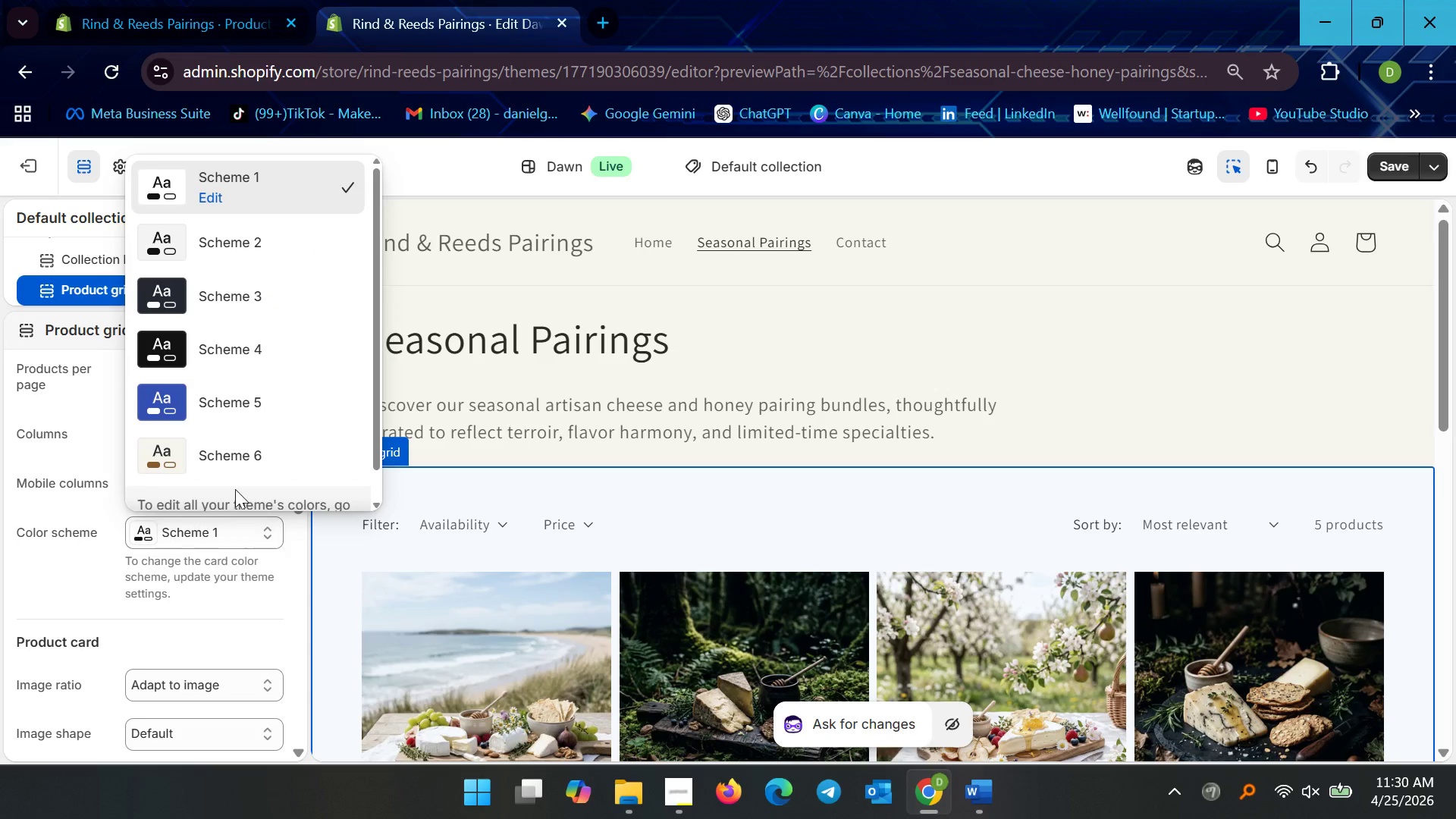 
left_click([244, 460])
 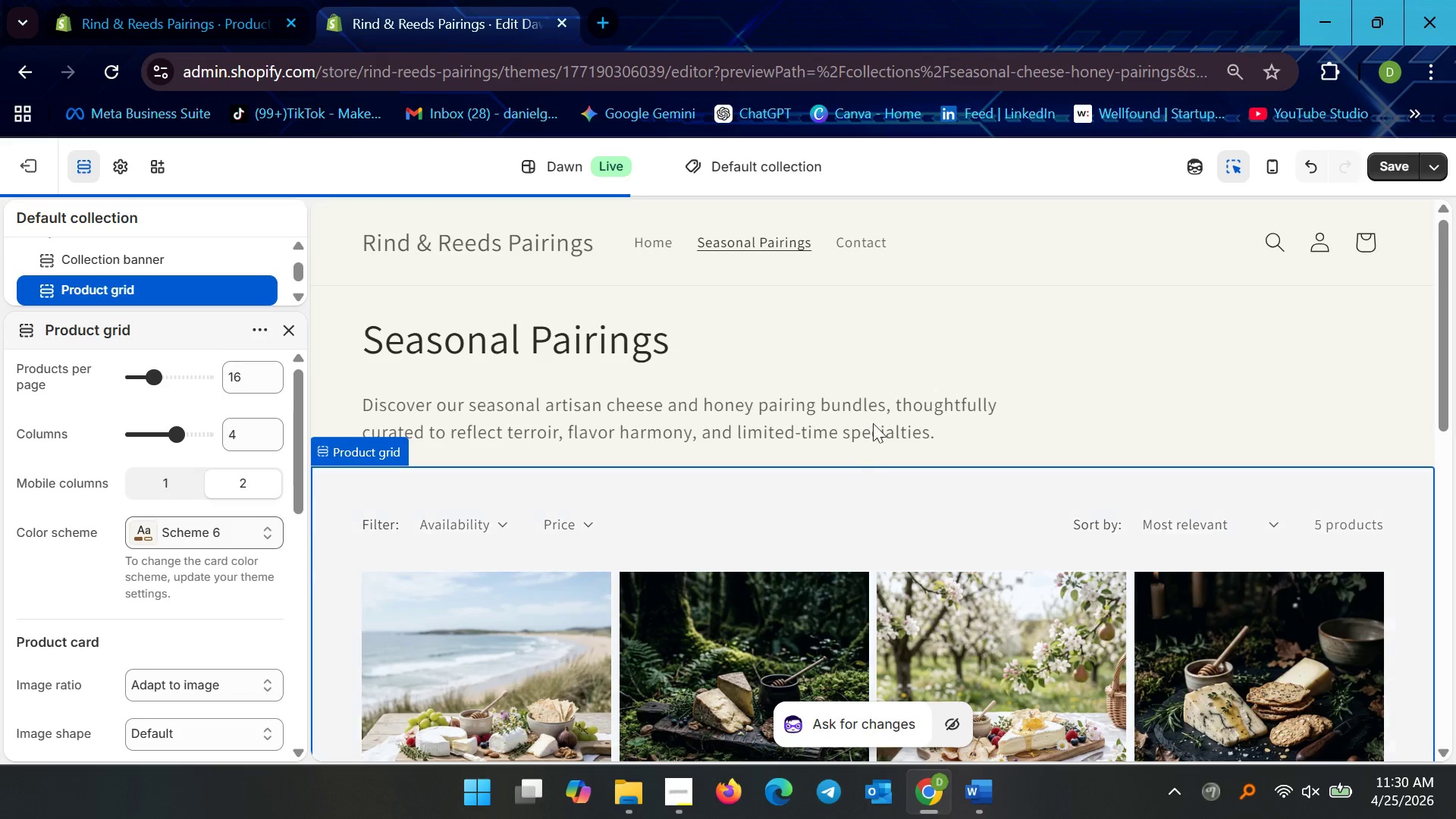 
scroll: coordinate [888, 522], scroll_direction: down, amount: 12.0
 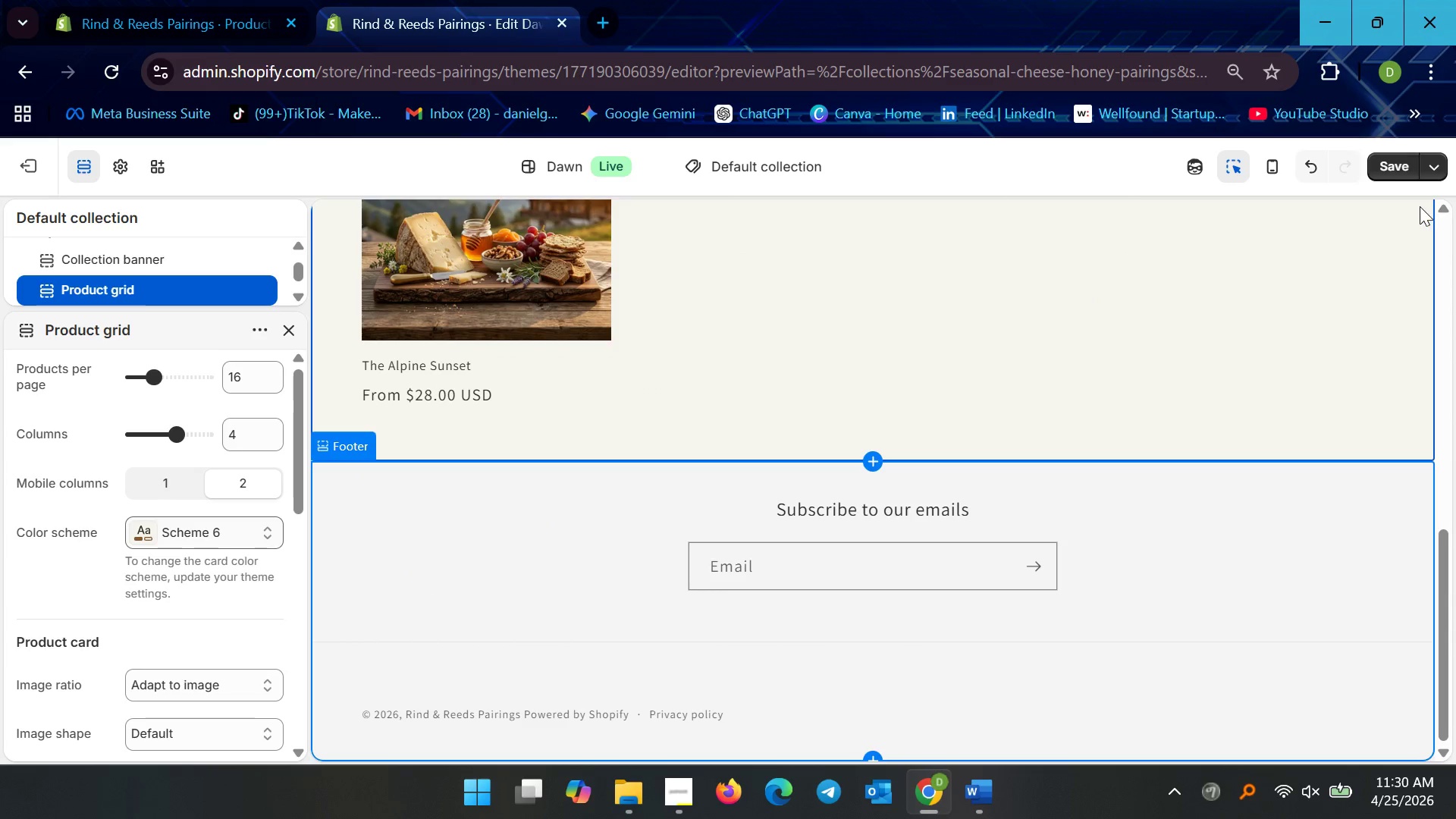 
left_click([1385, 155])
 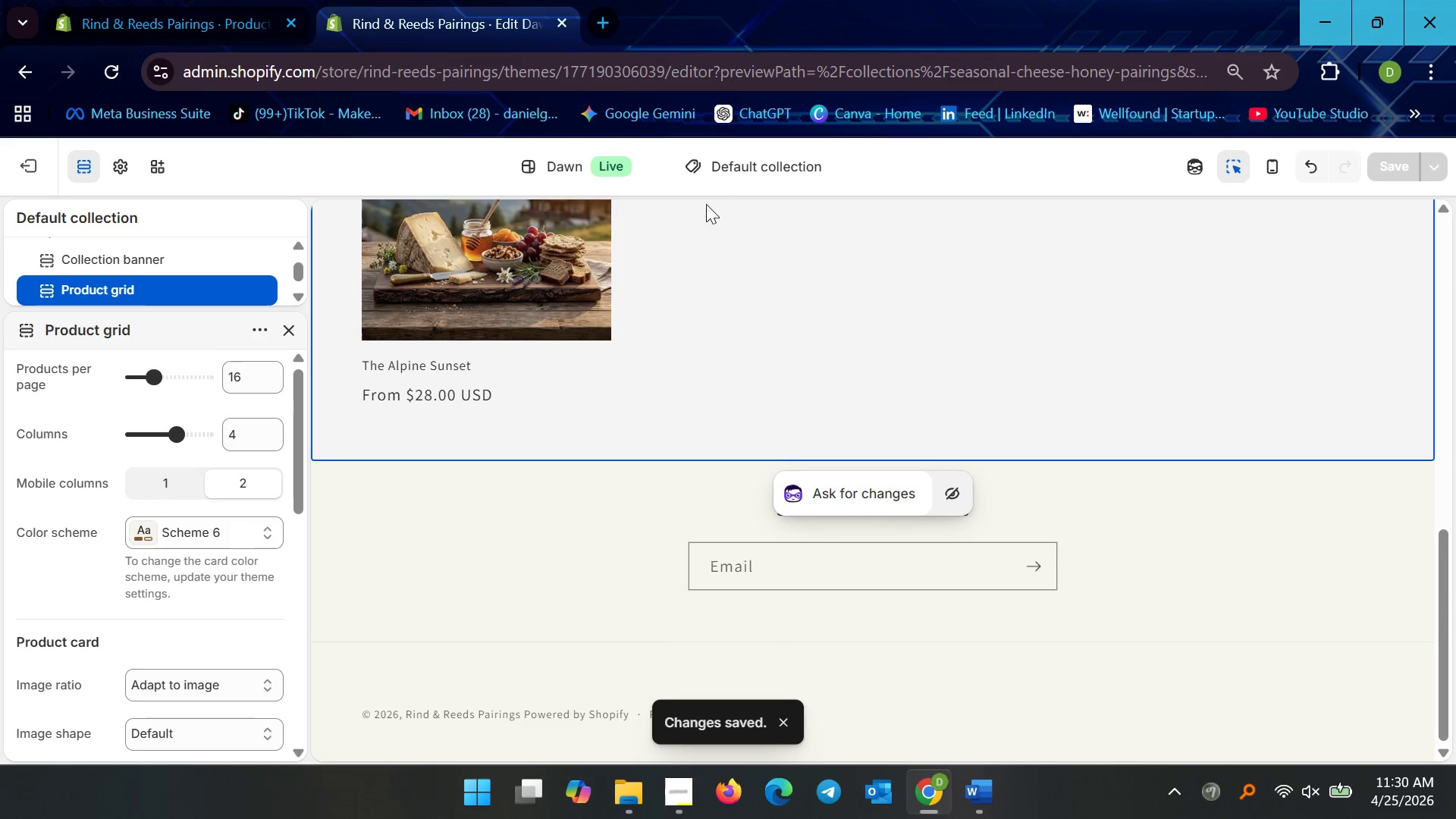 
scroll: coordinate [830, 384], scroll_direction: up, amount: 3.0
 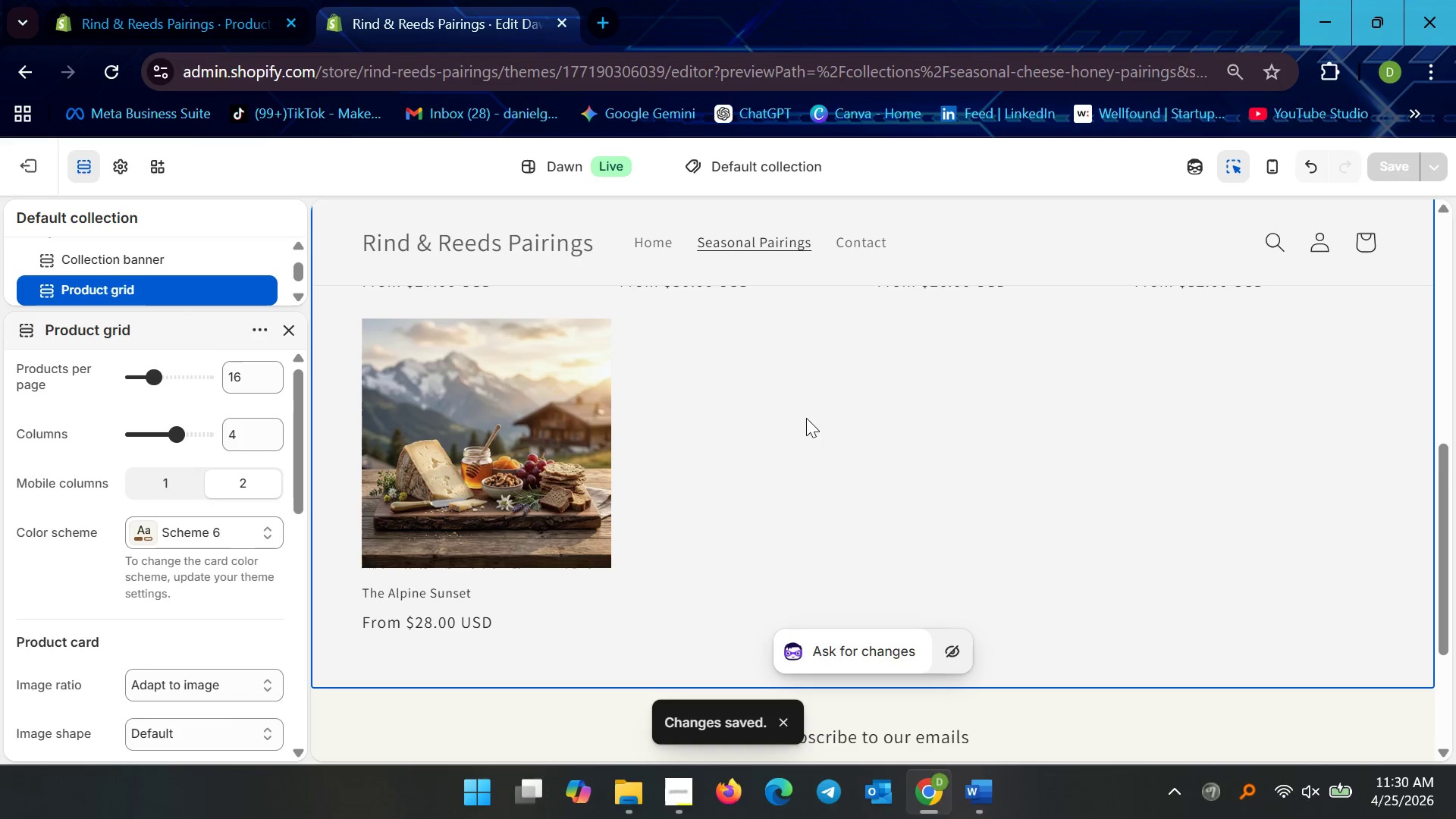 
left_click([806, 418])
 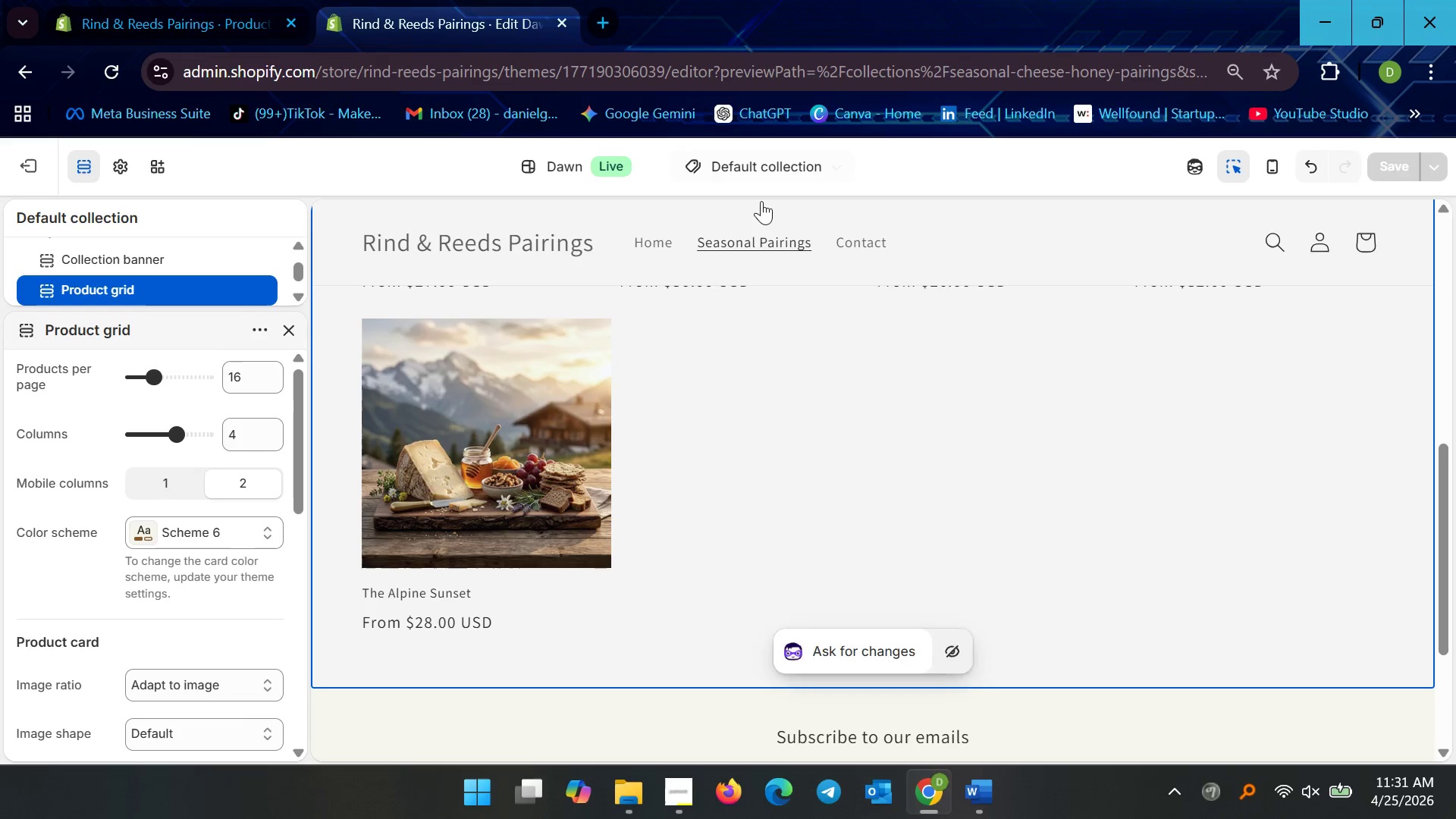 
left_click([742, 170])
 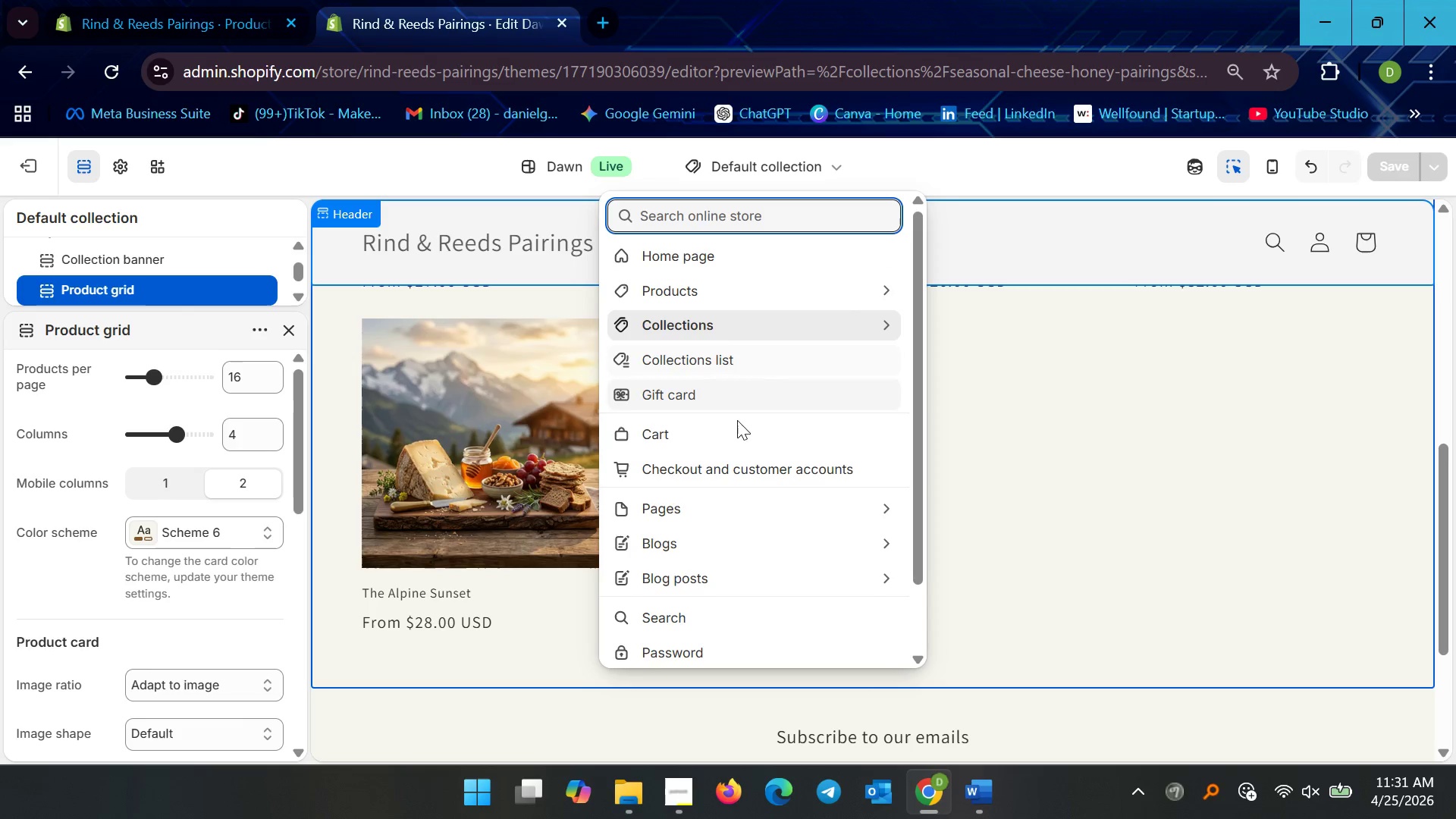 
left_click([736, 427])
 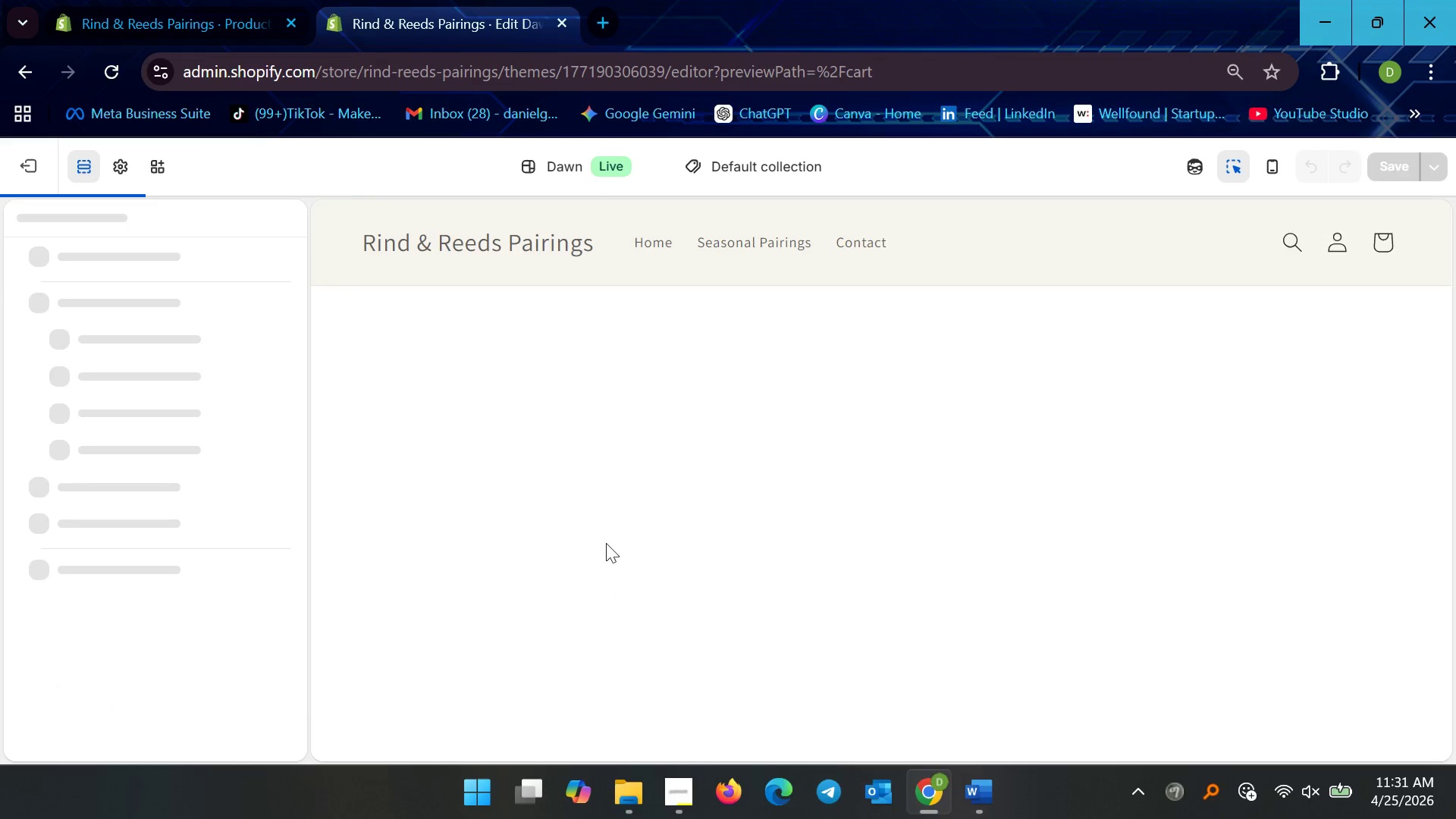 
left_click([592, 510])
 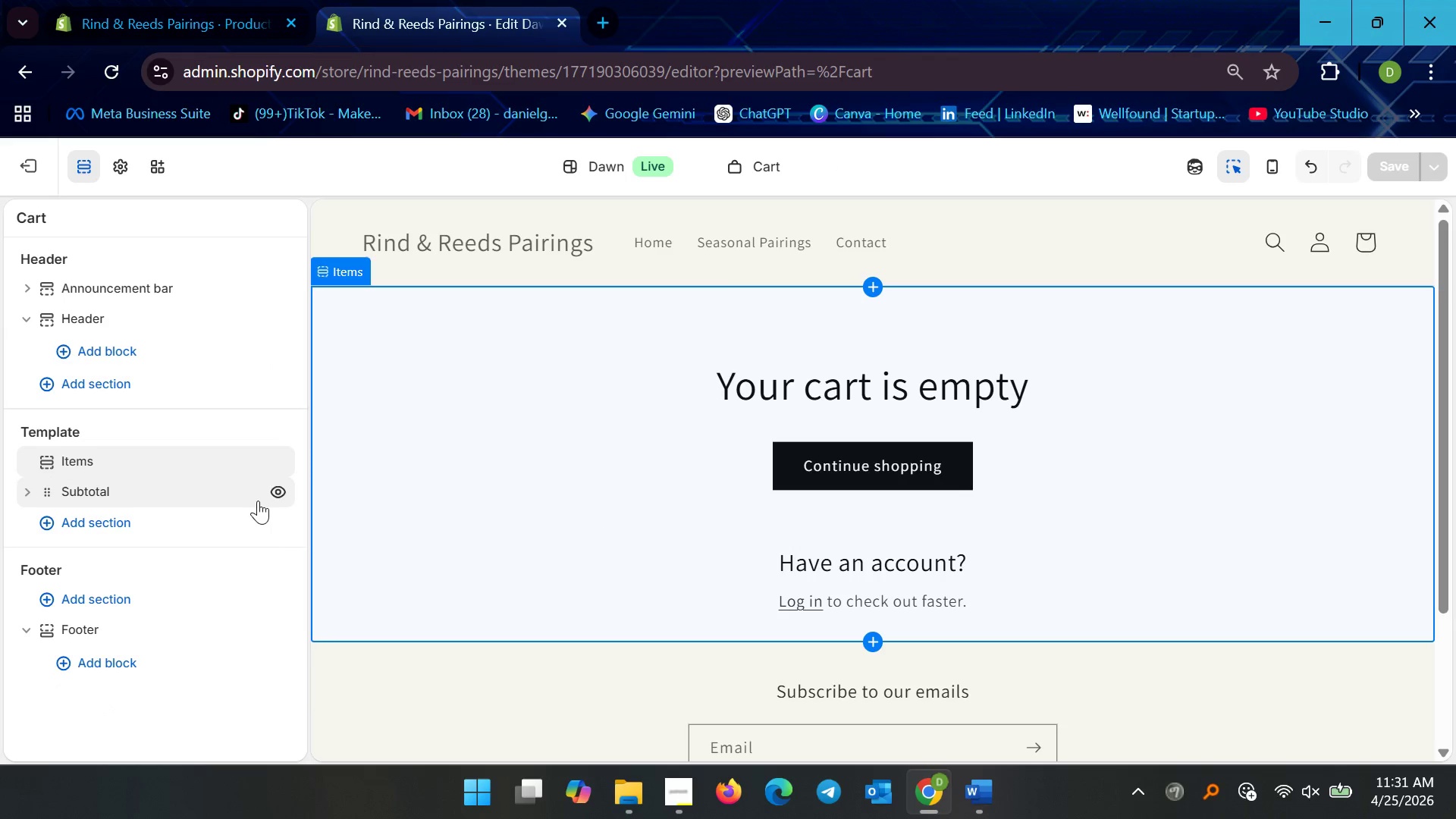 
left_click([444, 431])
 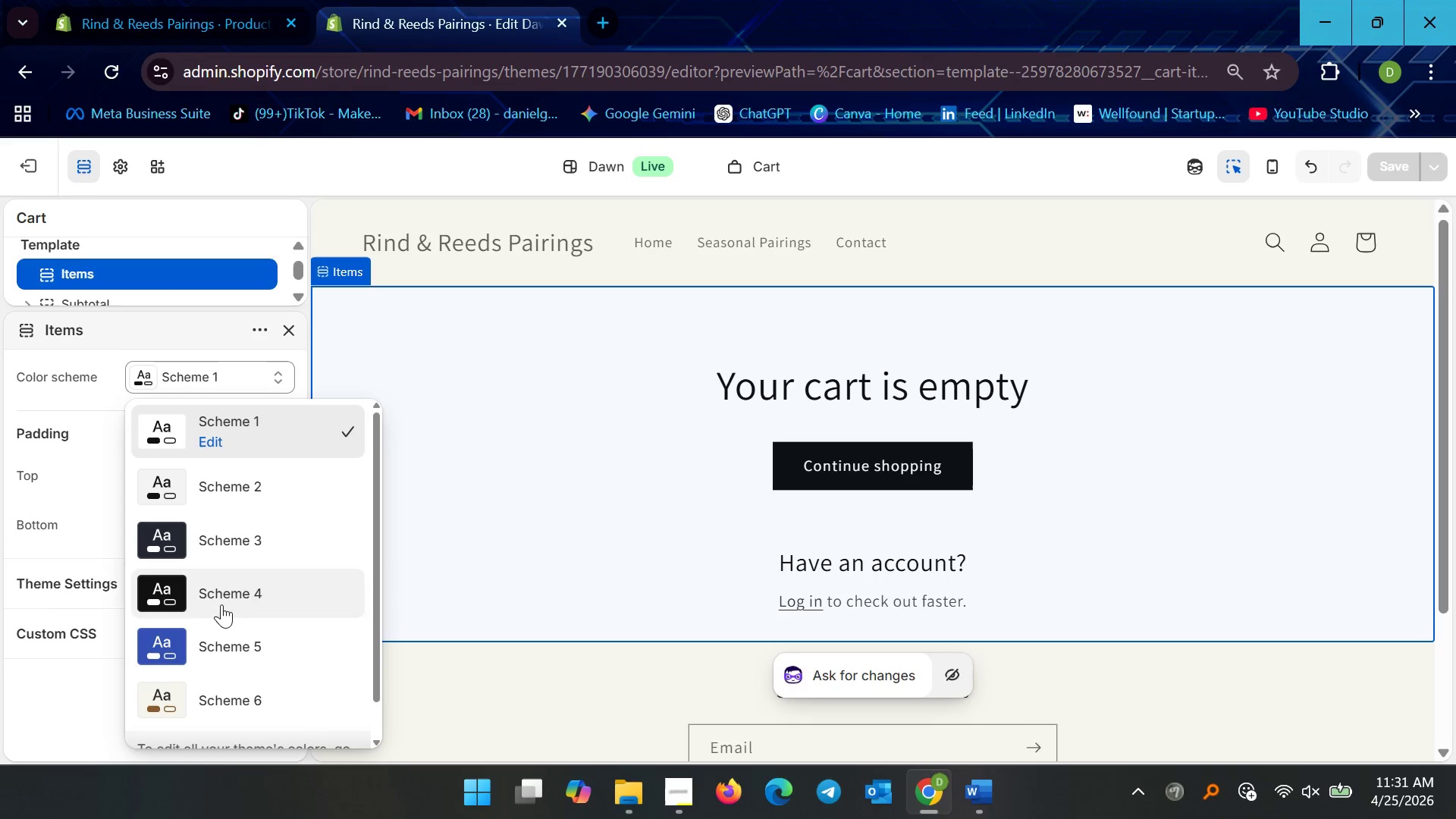 
left_click([231, 674])
 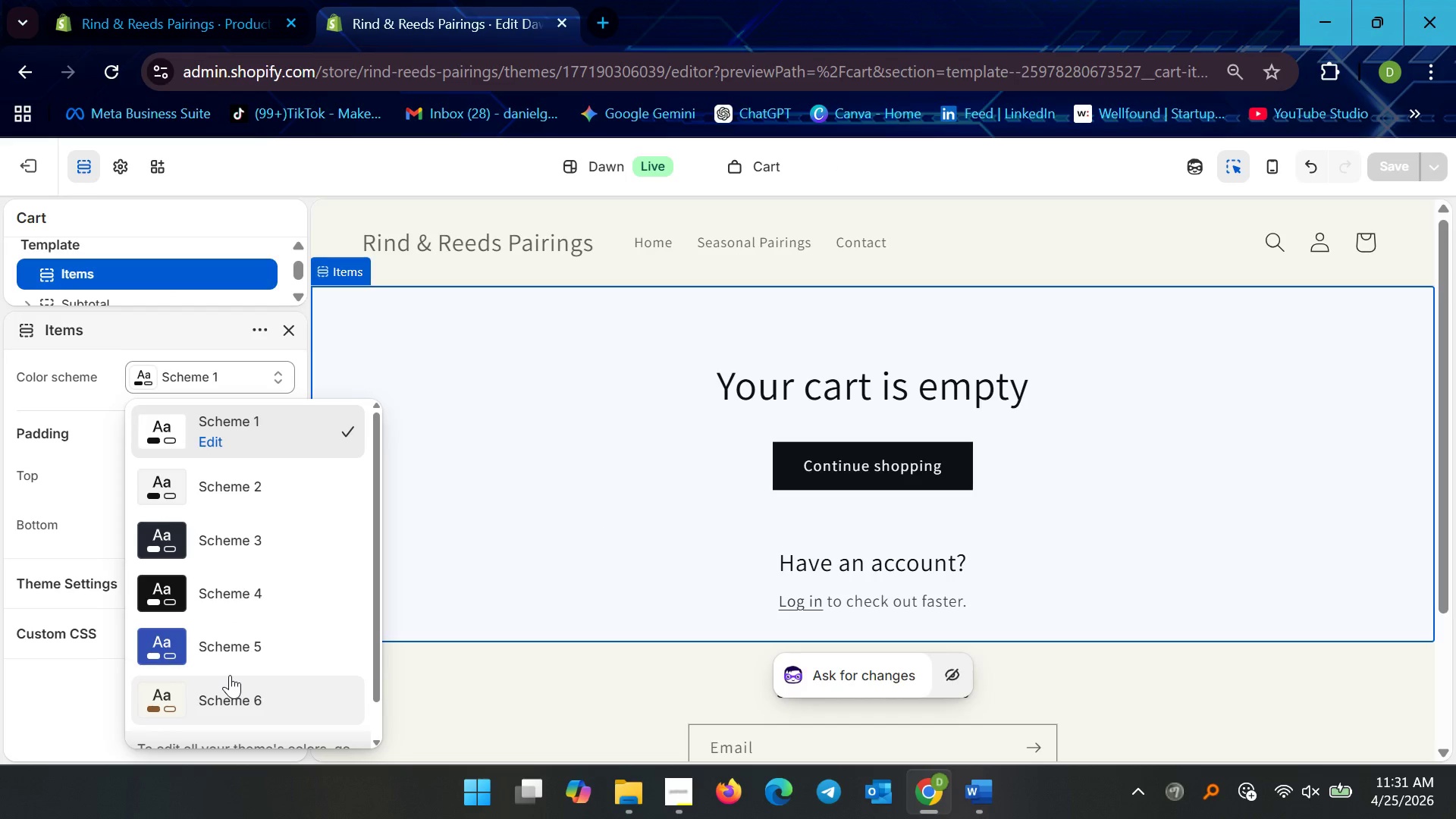 
left_click_drag(start_coordinate=[230, 676], to_coordinate=[230, 680])
 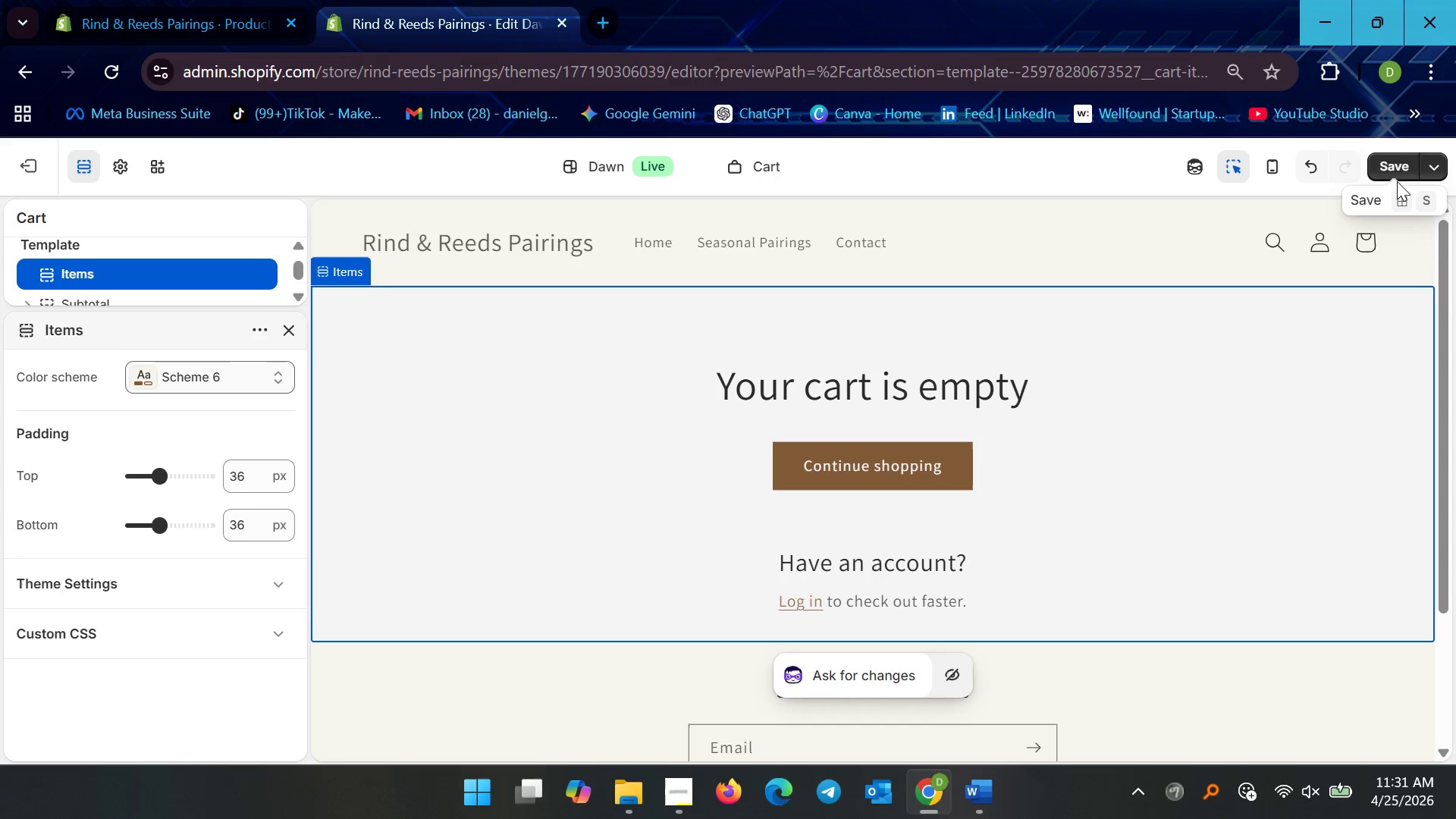 
left_click([1385, 163])
 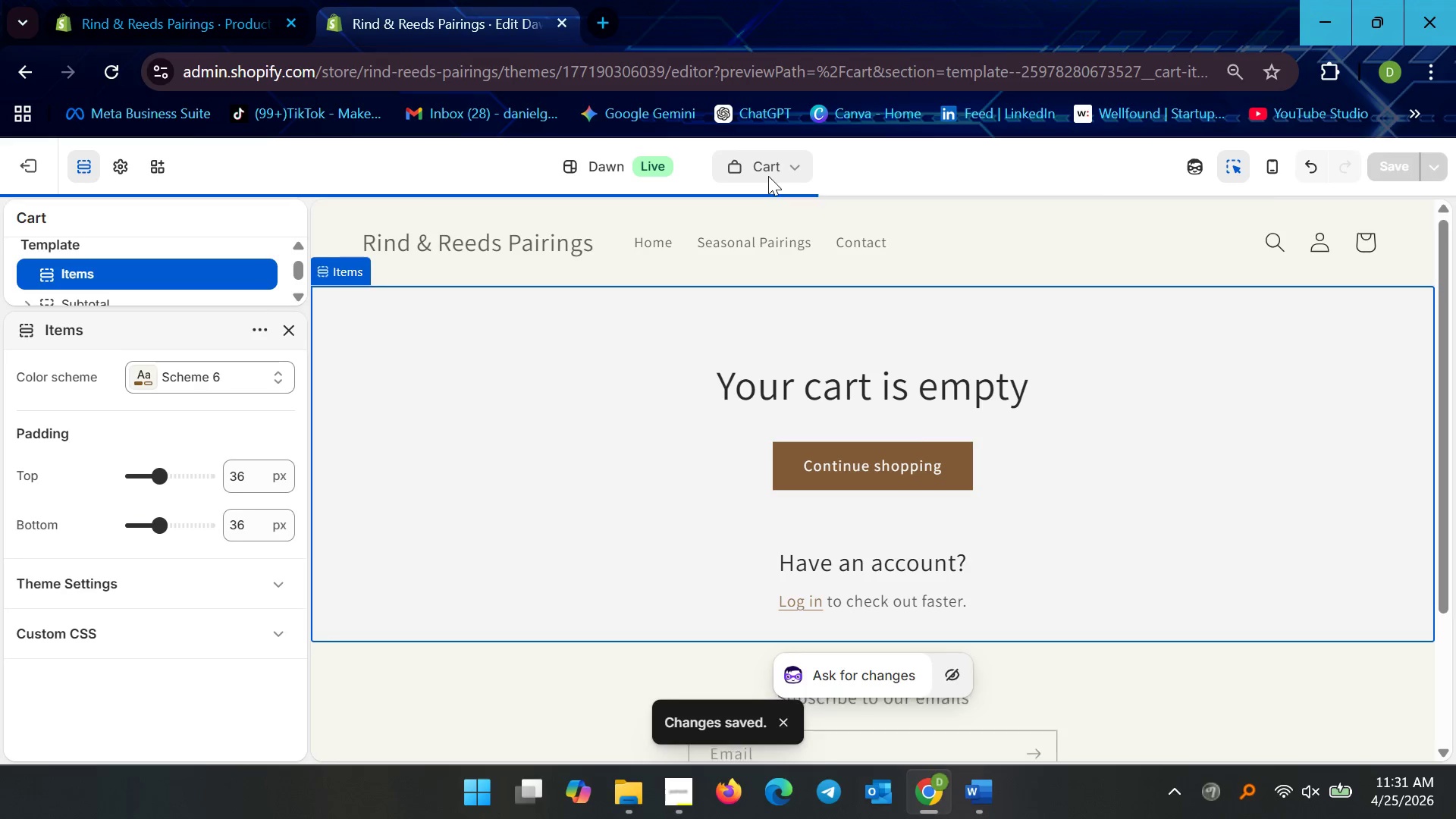 
left_click([768, 176])
 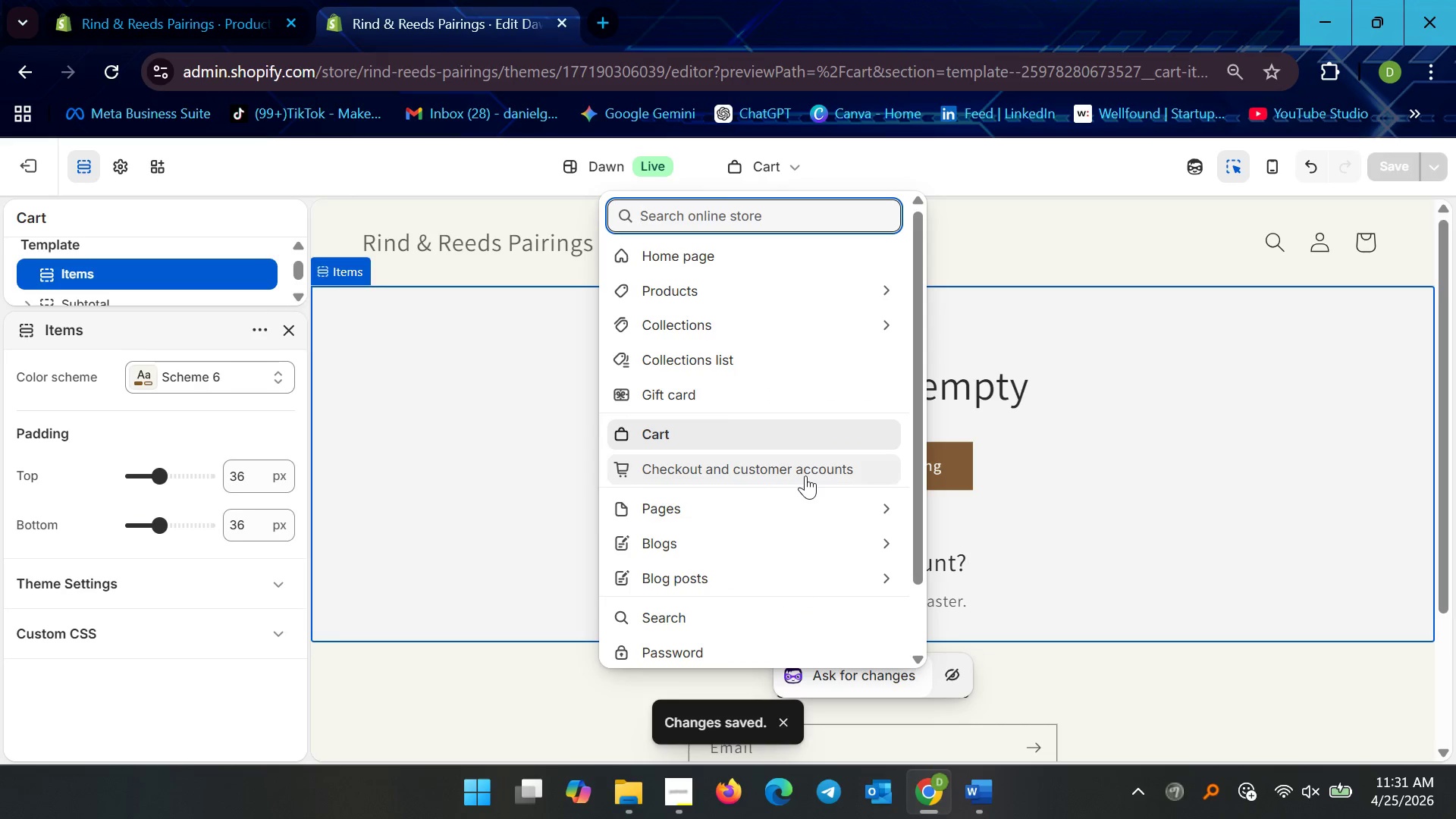 
left_click([794, 499])
 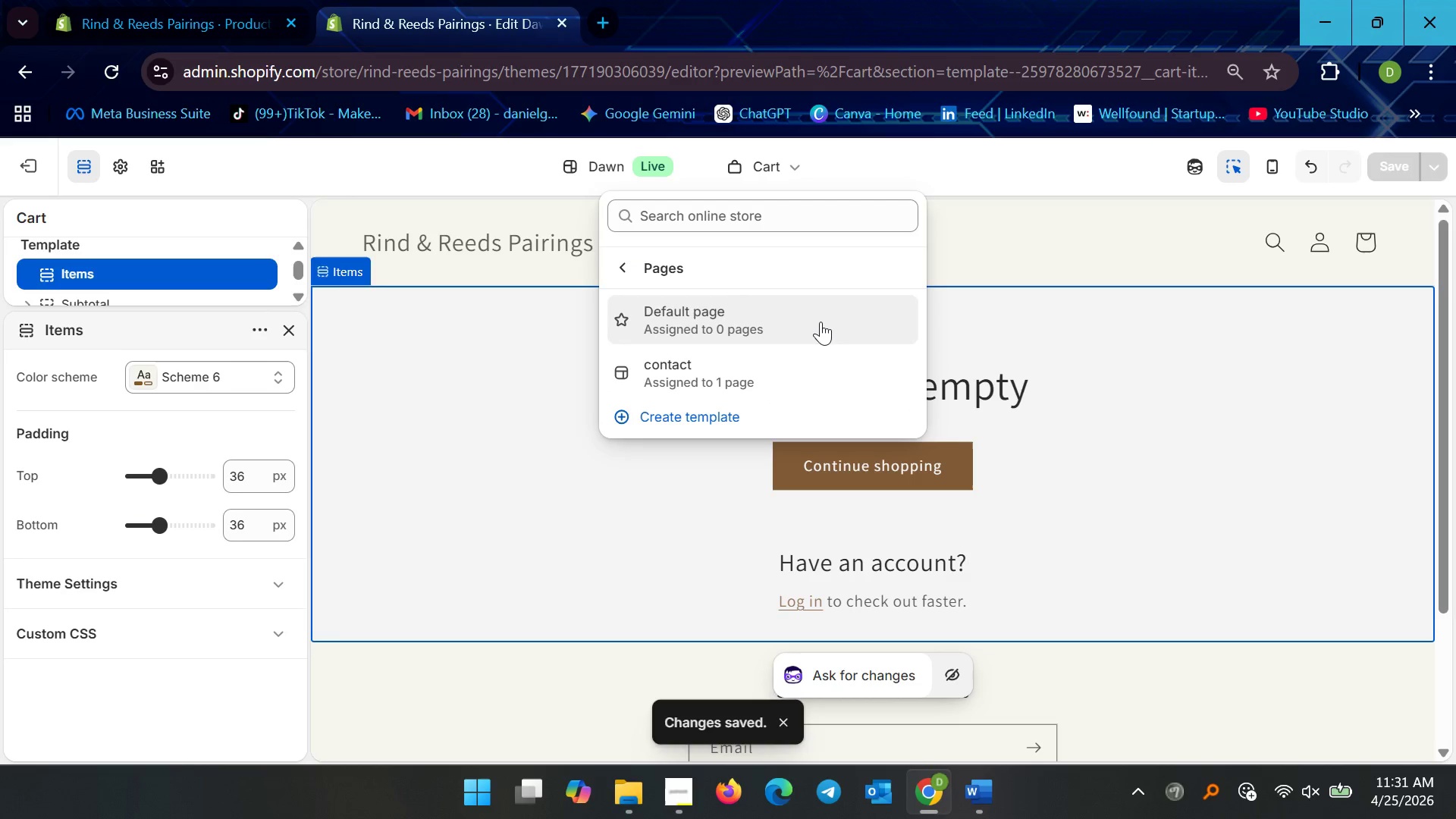 
left_click([821, 322])
 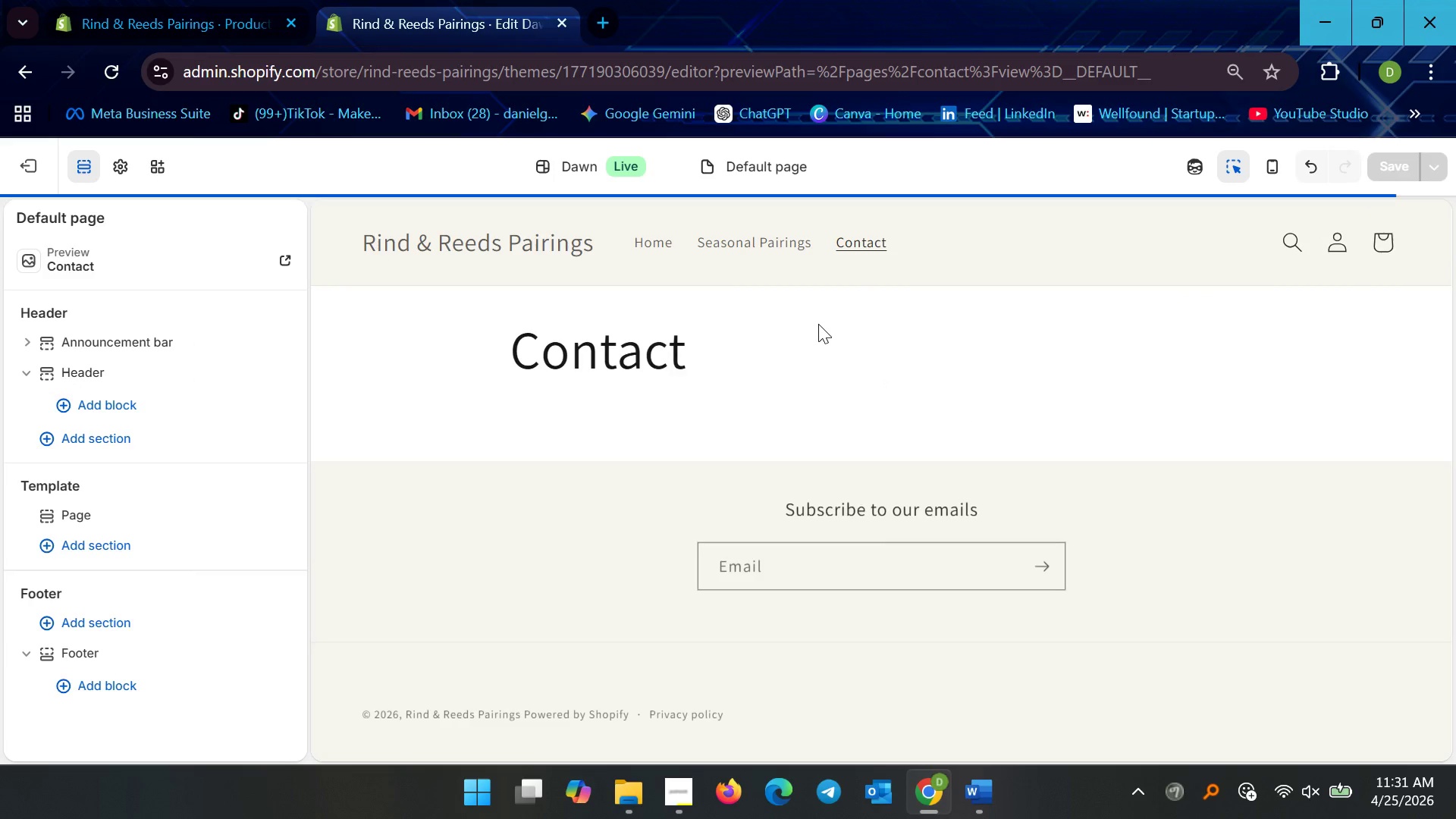 
left_click([764, 160])
 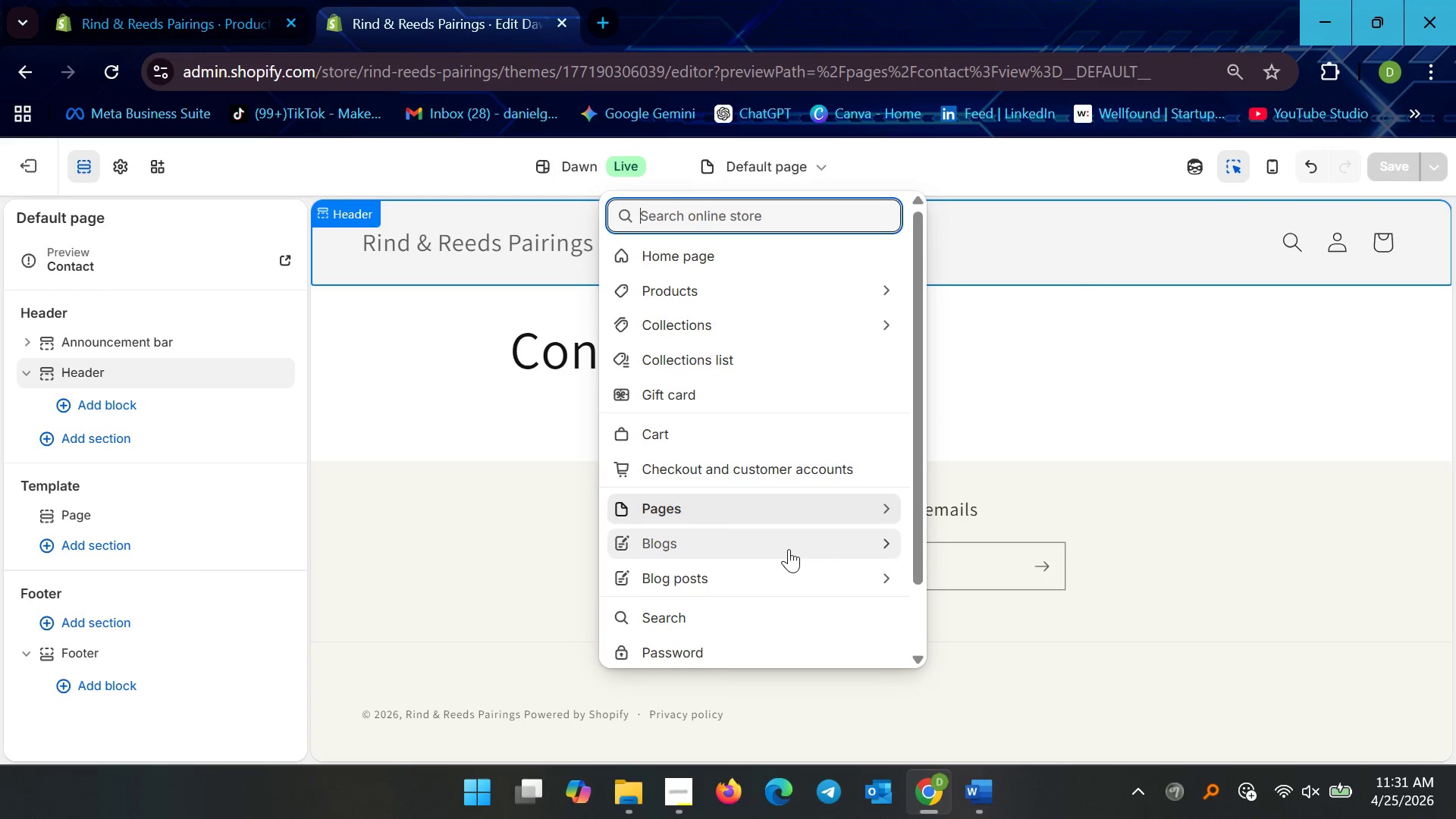 
left_click([798, 519])
 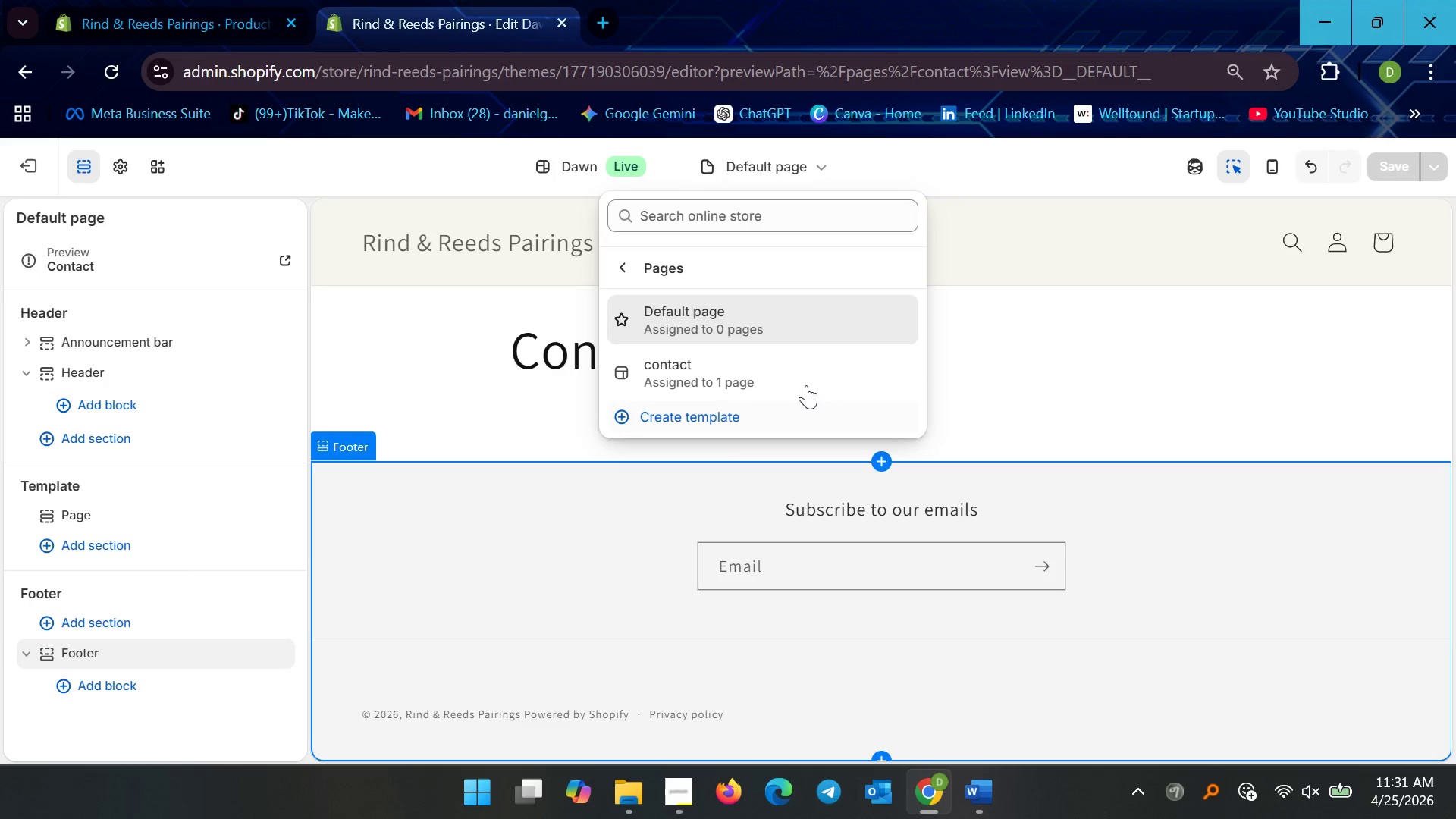 
left_click([805, 384])
 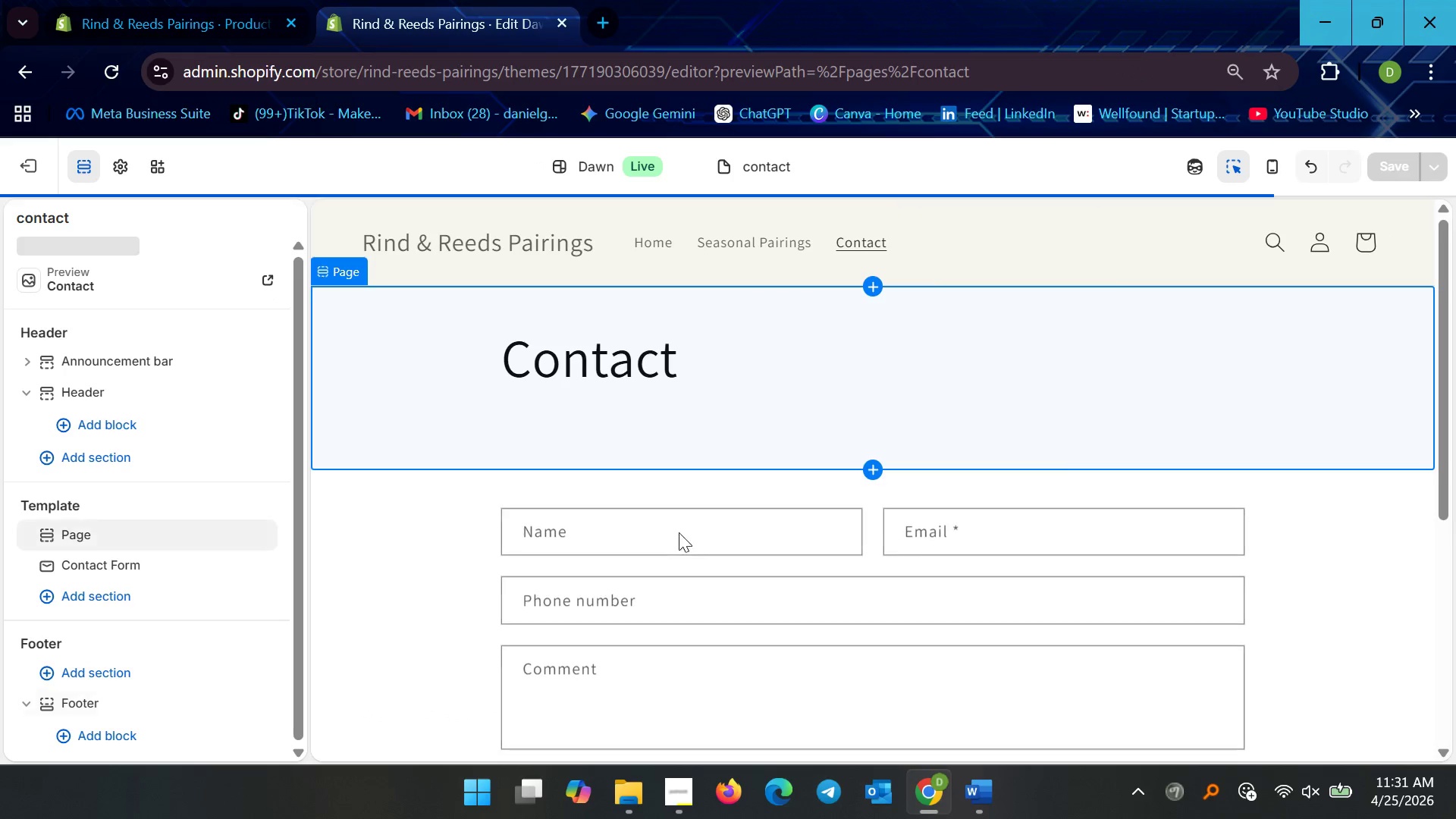 
left_click([670, 475])
 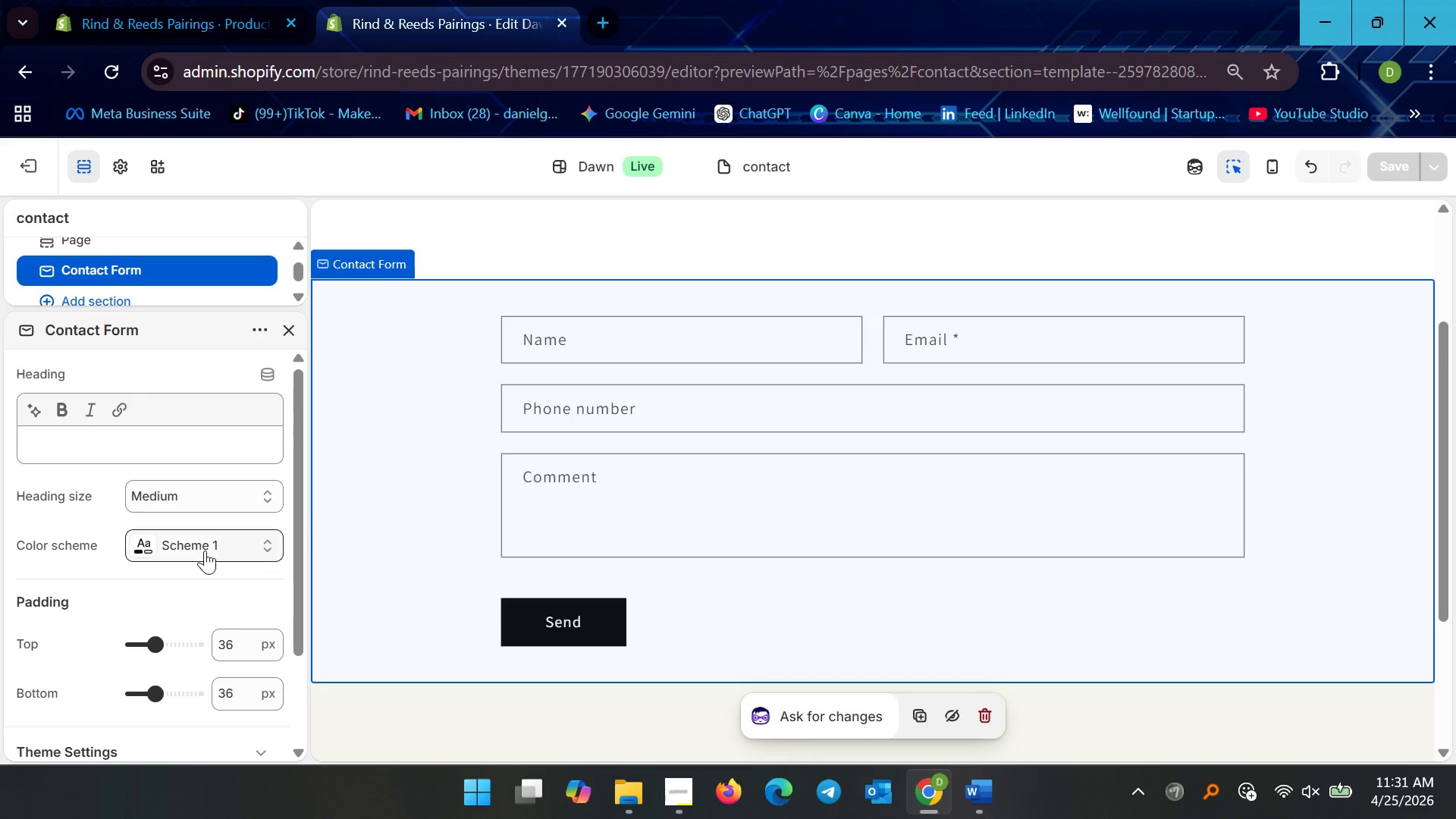 
left_click([231, 450])
 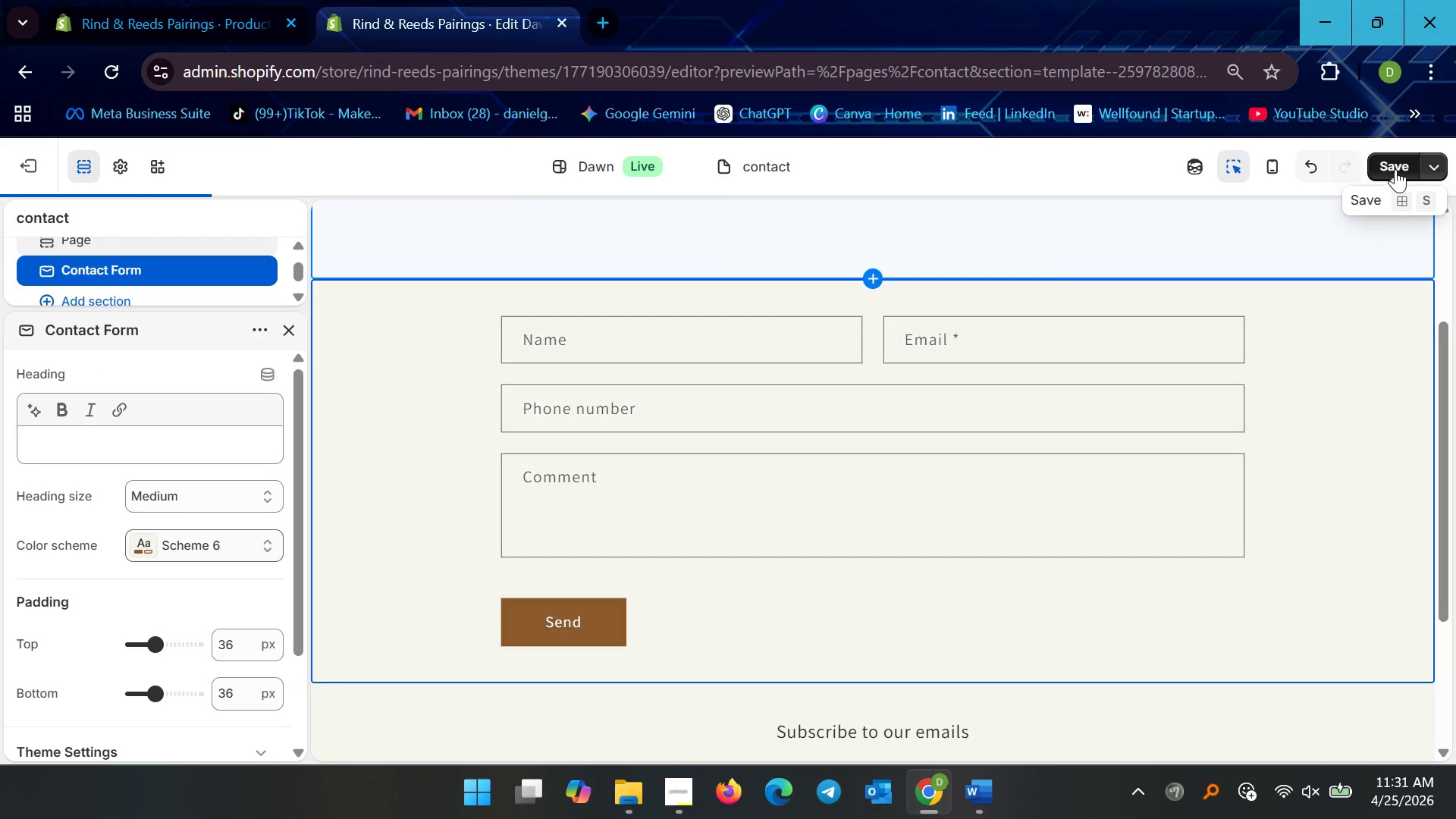 
left_click([1393, 165])
 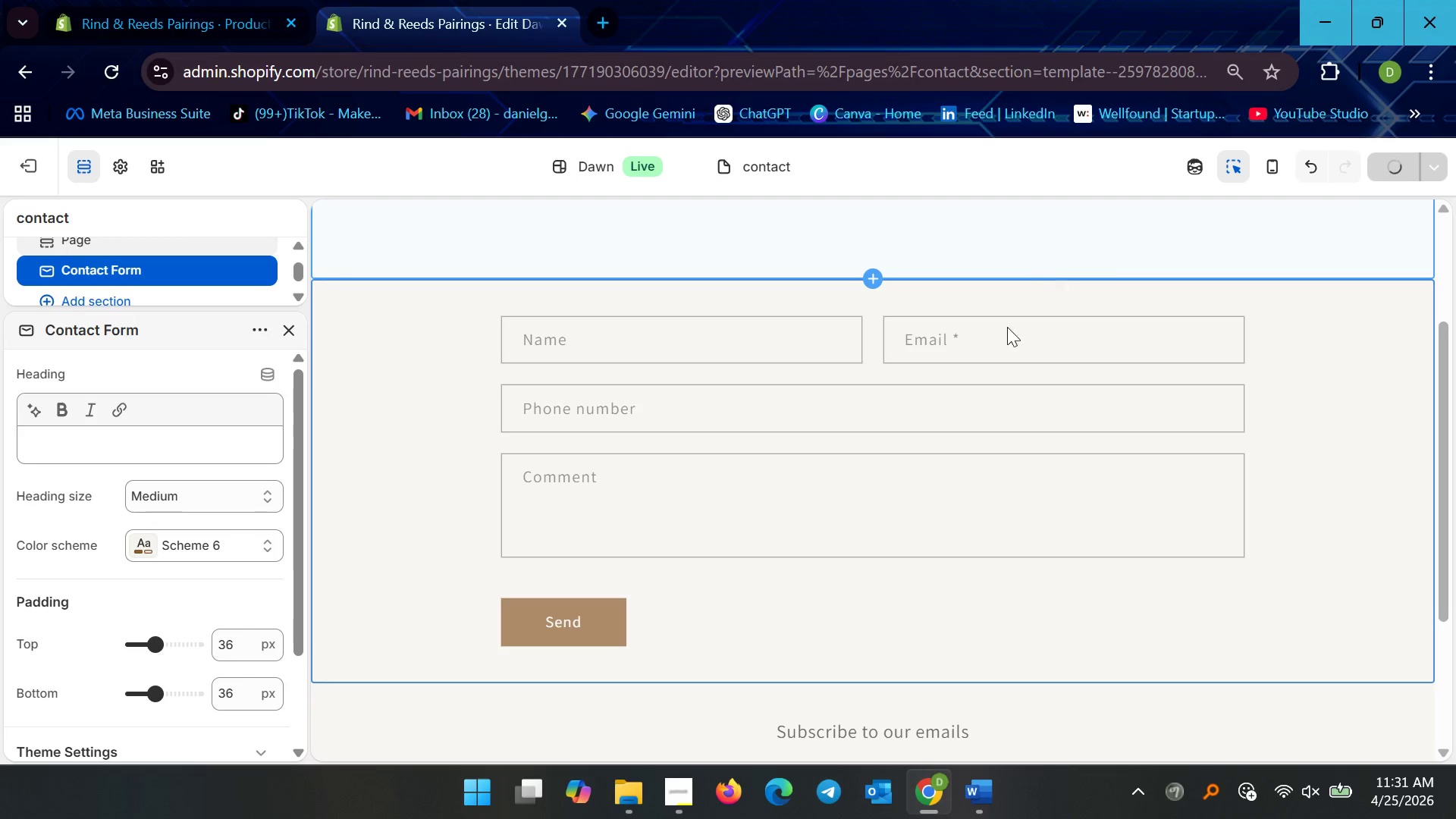 
scroll: coordinate [959, 460], scroll_direction: up, amount: 5.0
 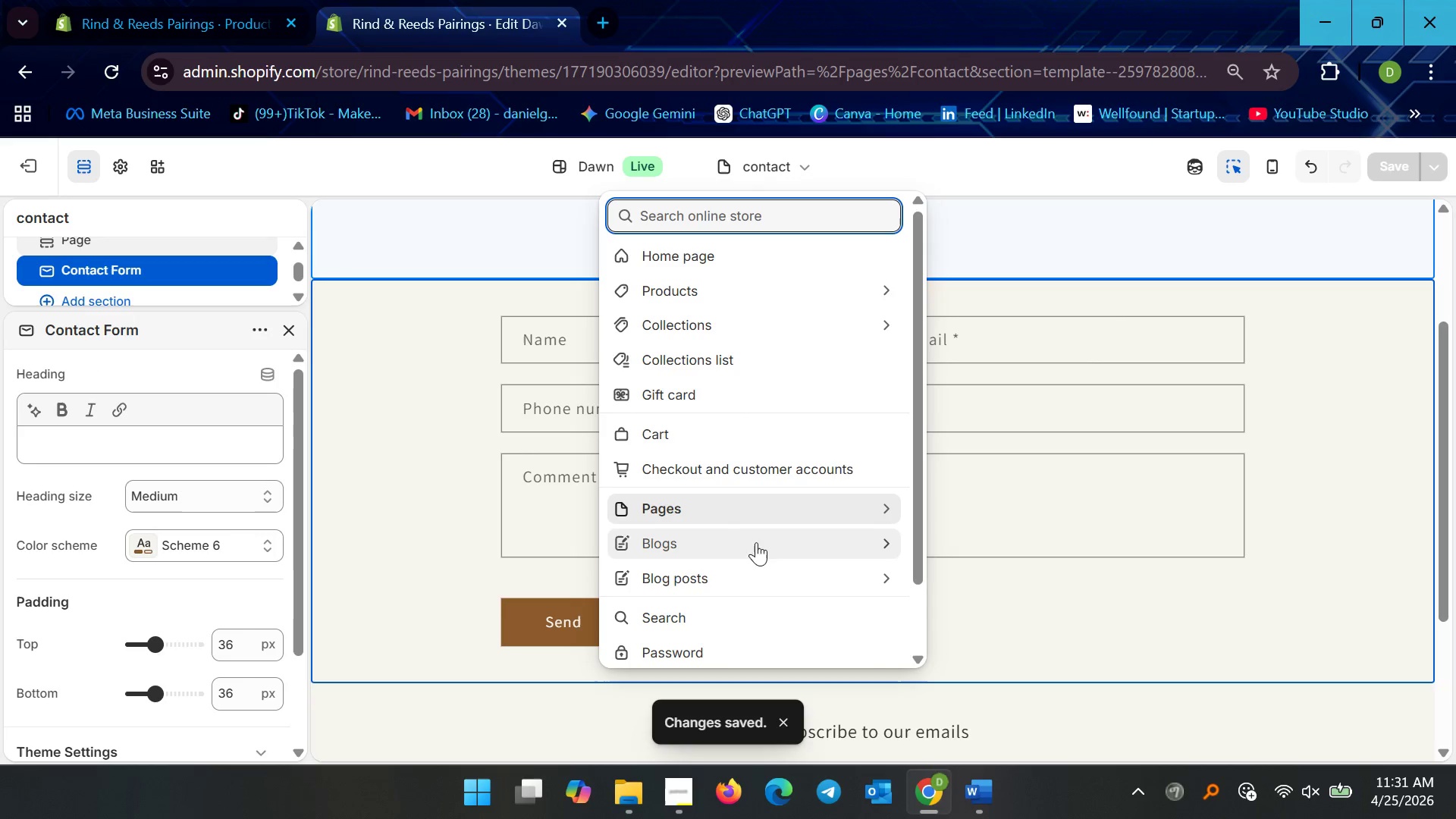 
left_click([786, 548])
 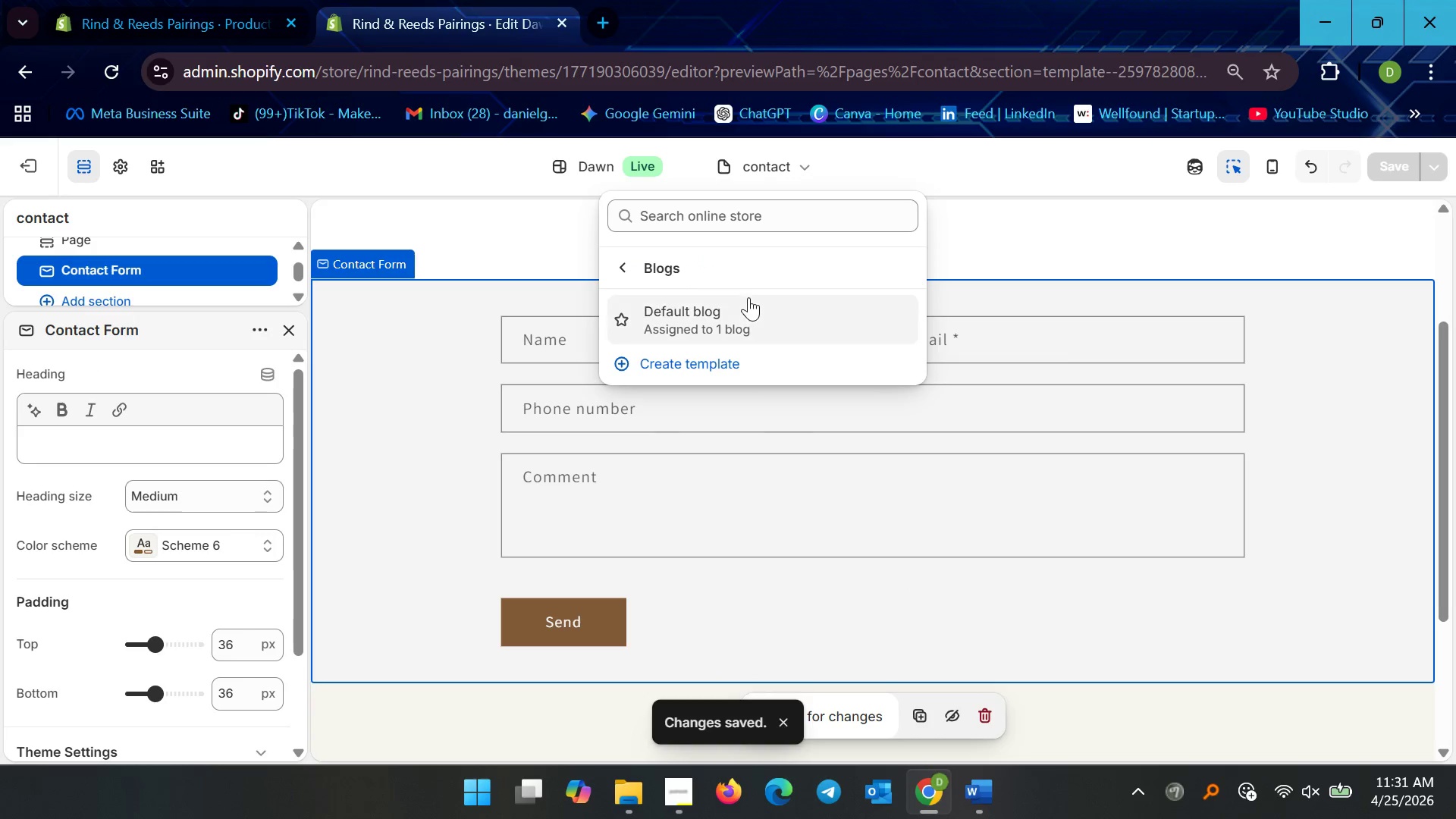 
left_click([748, 295])
 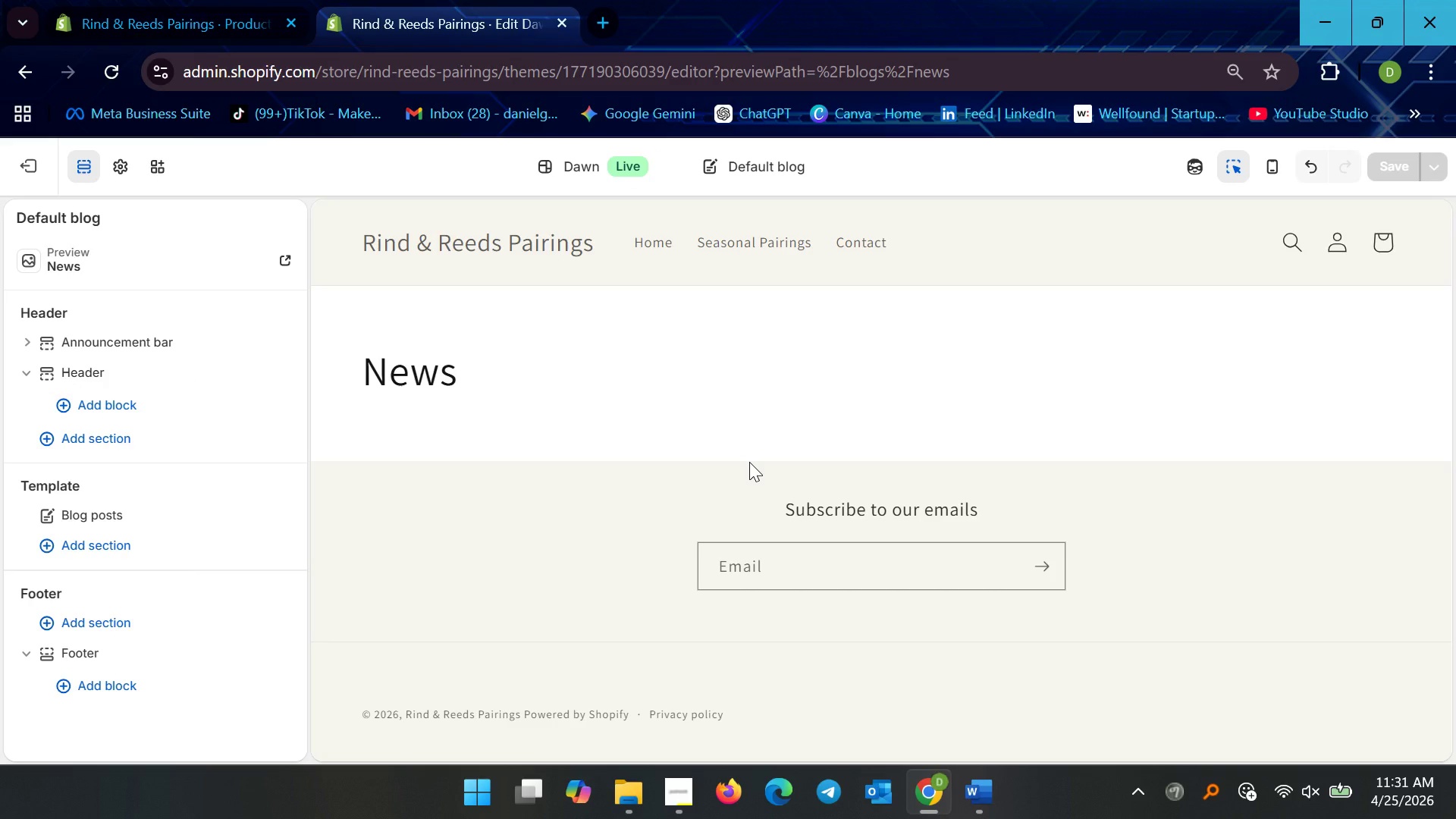 
left_click([760, 400])
 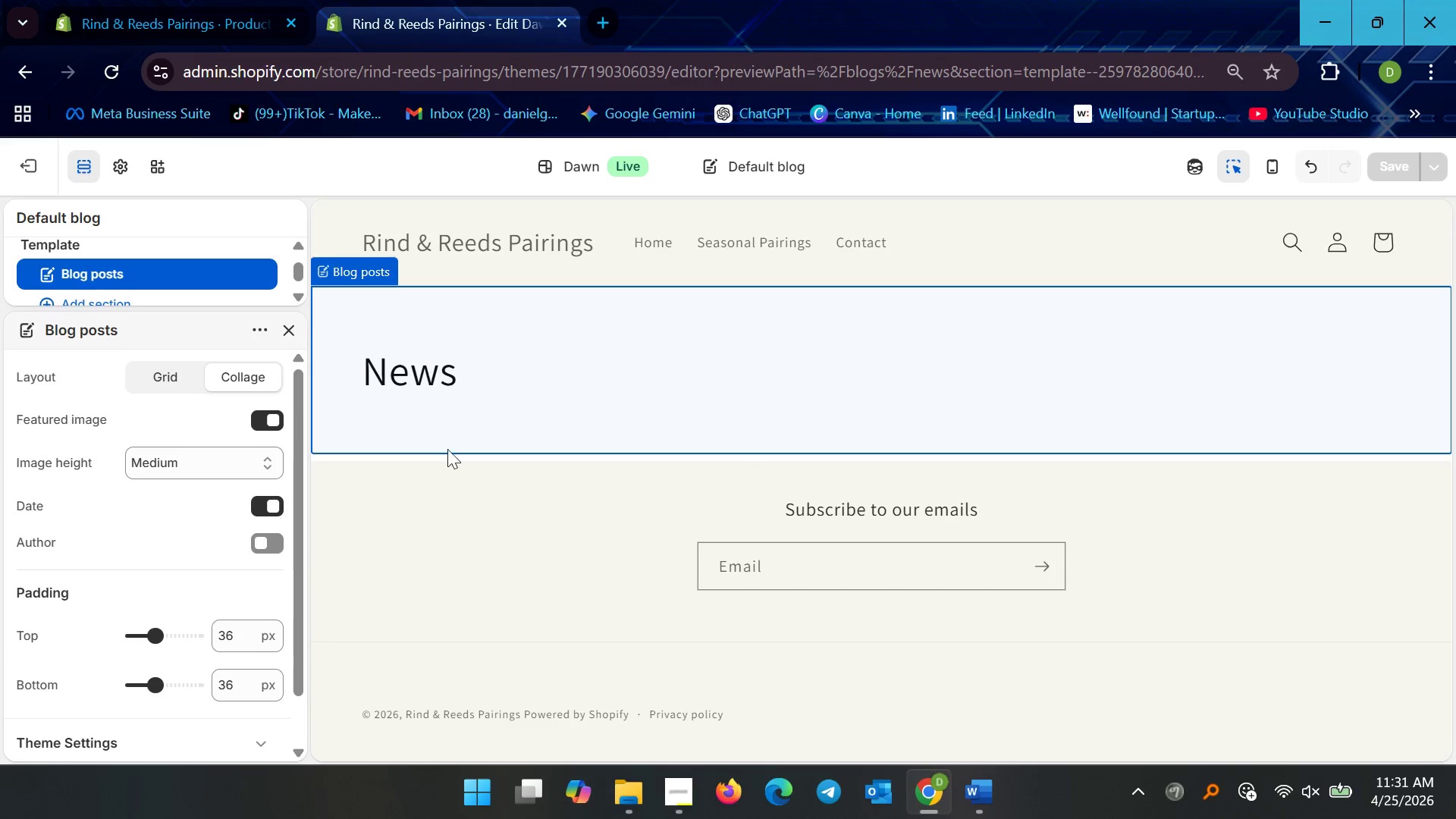 
scroll: coordinate [230, 508], scroll_direction: down, amount: 4.0
 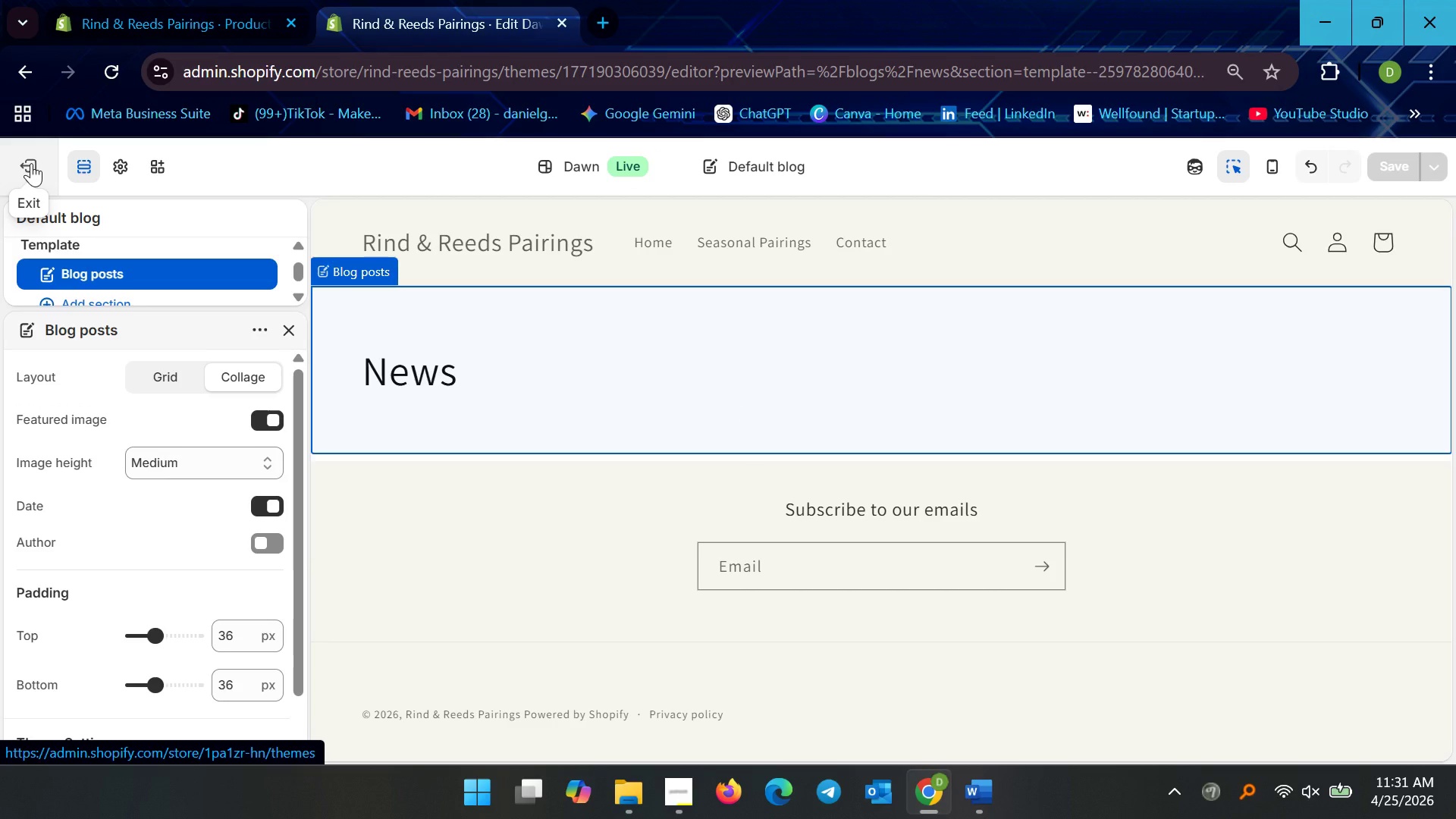 
left_click([31, 164])